 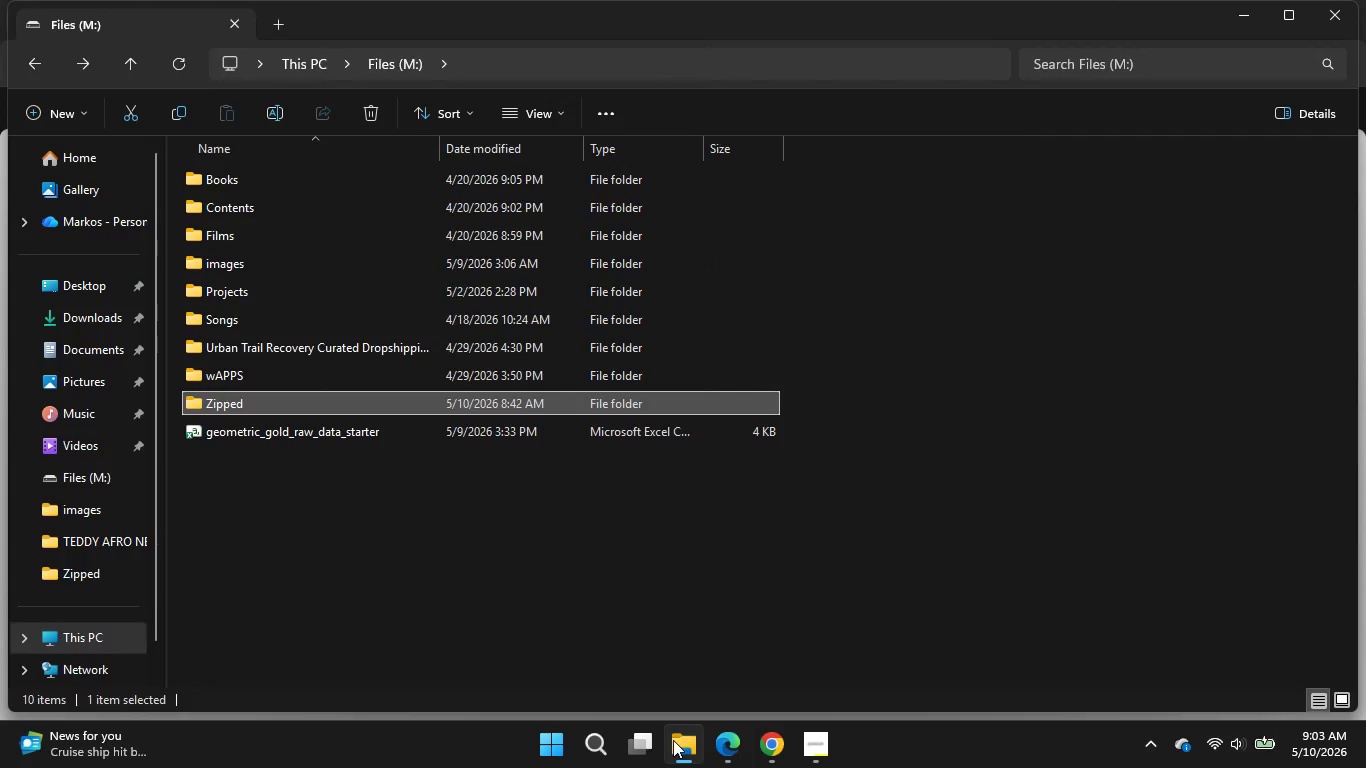 
left_click([75, 211])
 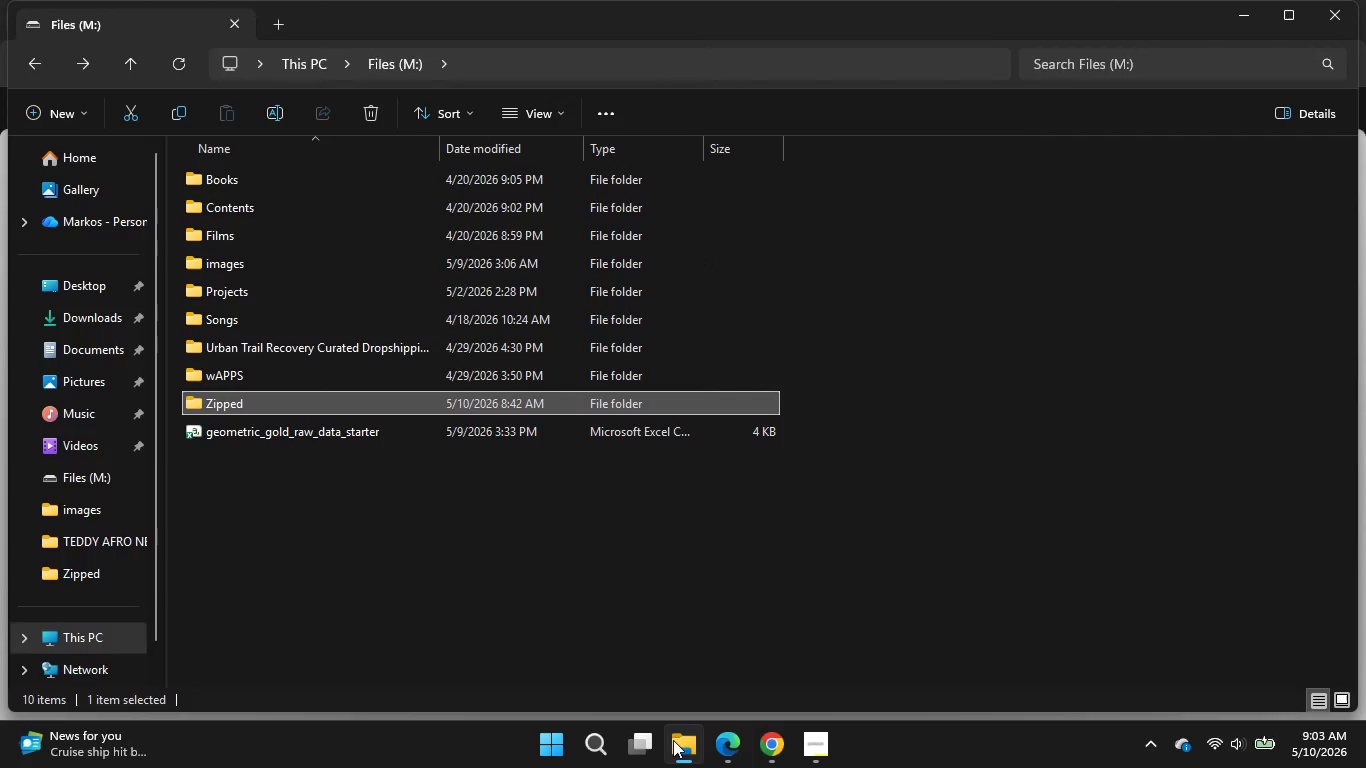 
mouse_move([95, 232])
 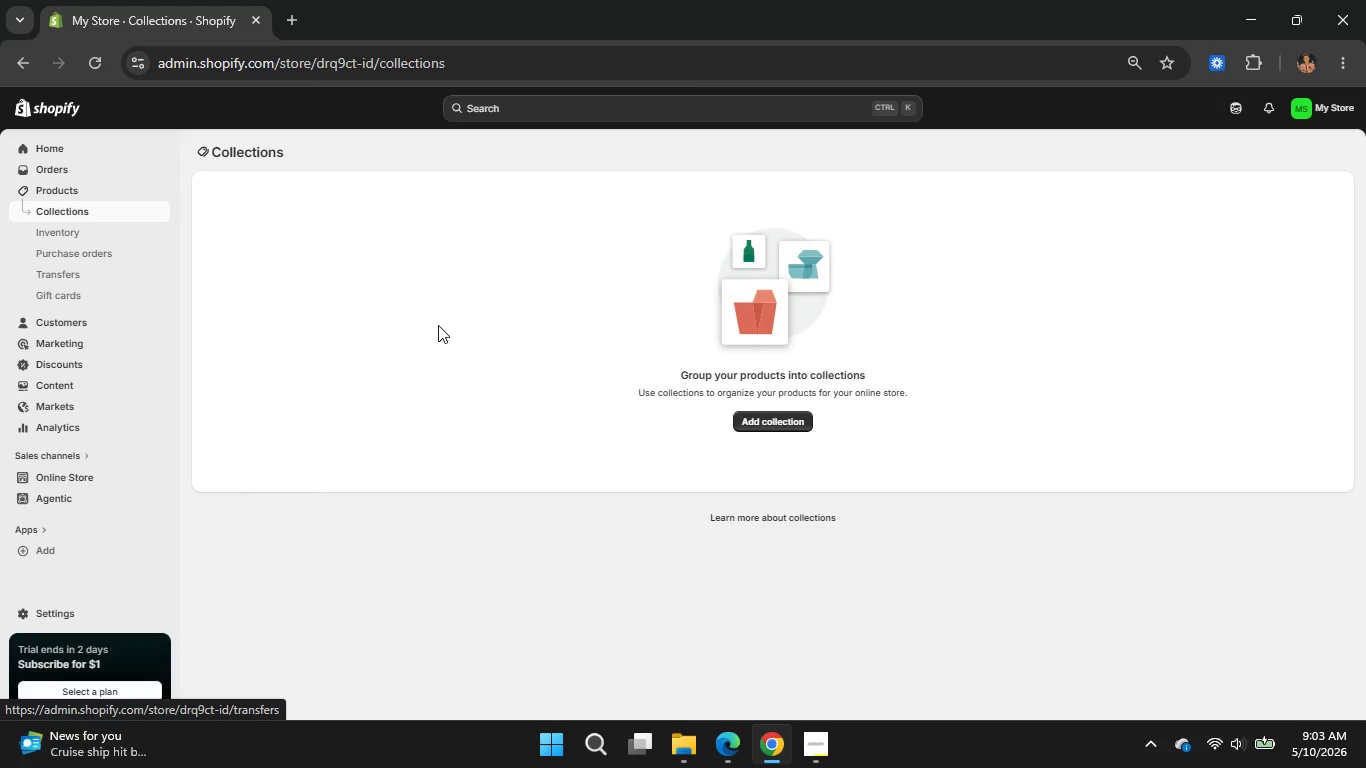 
left_click([761, 419])
 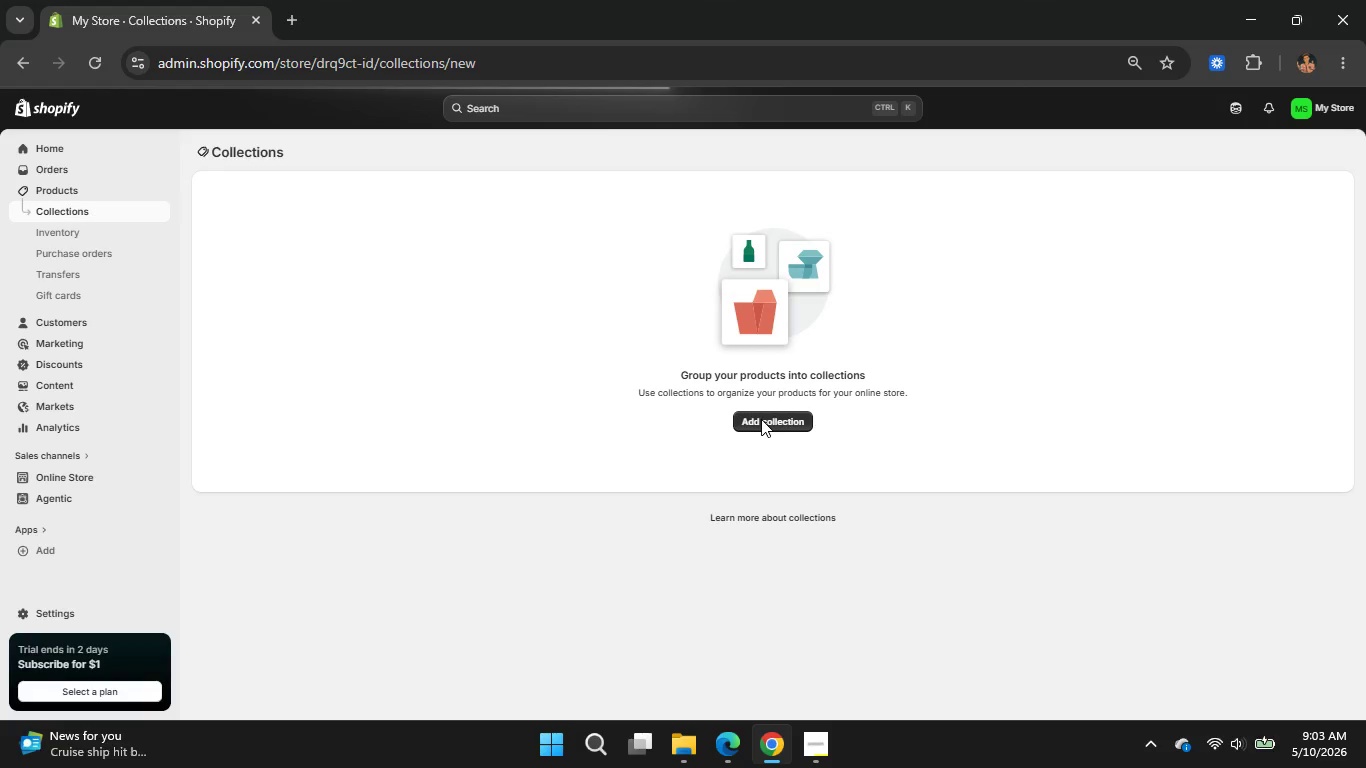 
wait(5.94)
 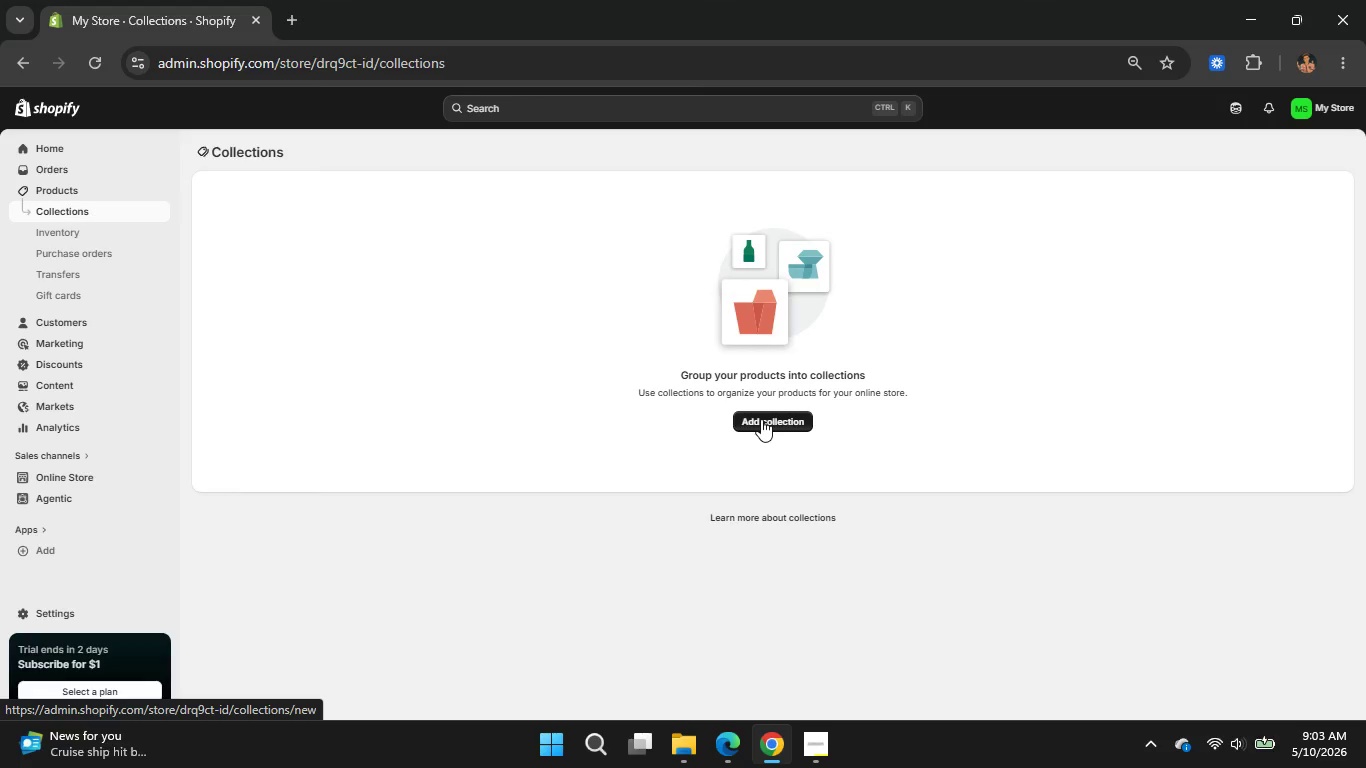 
left_click([610, 207])
 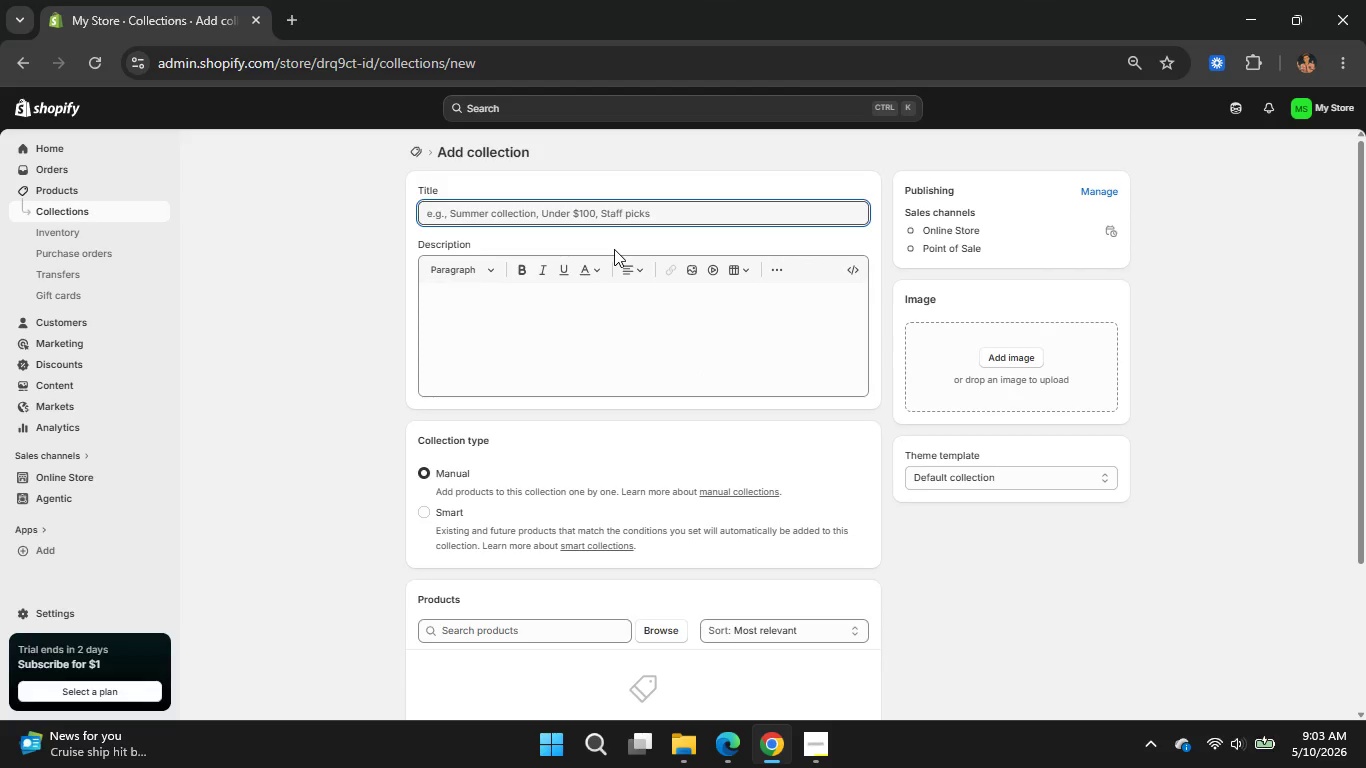 
type(Geometric Gold Colll)
key(Backspace)
type(ection)
 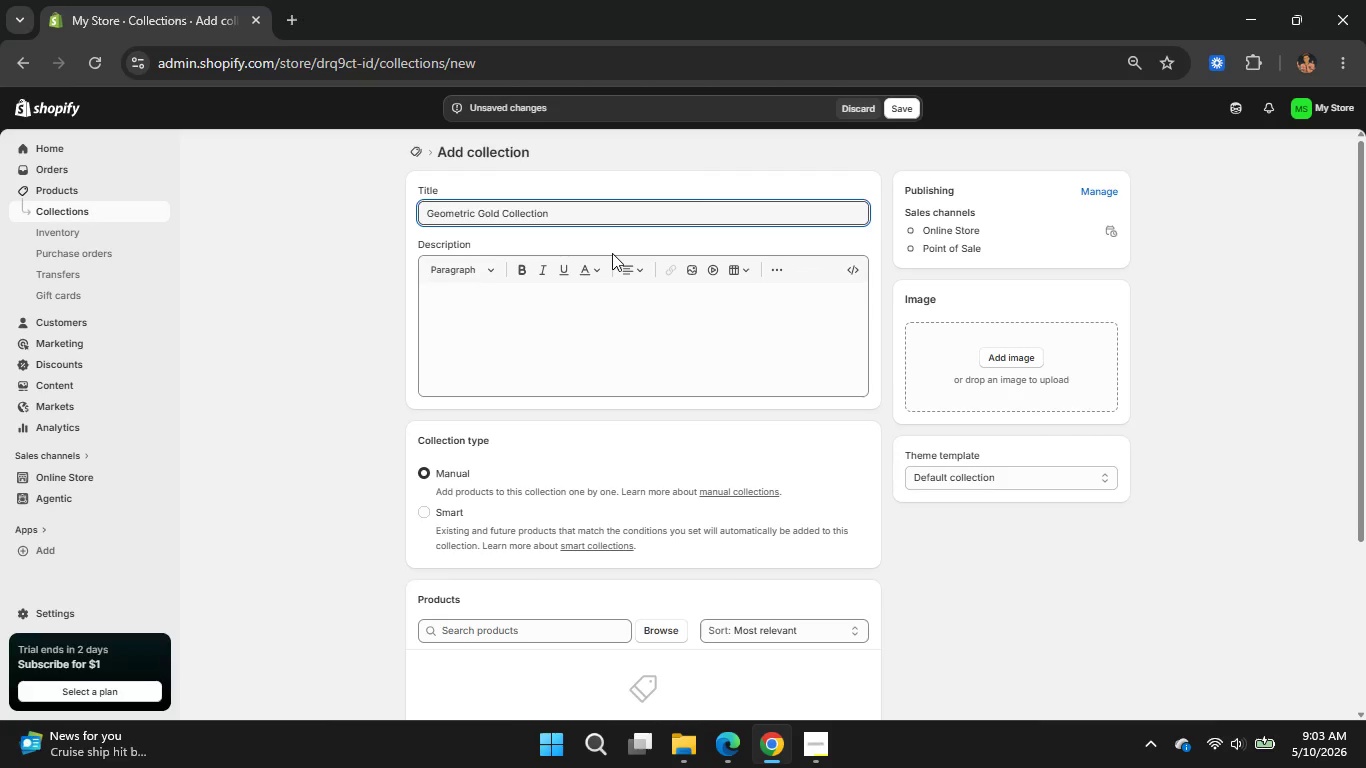 
wait(8.03)
 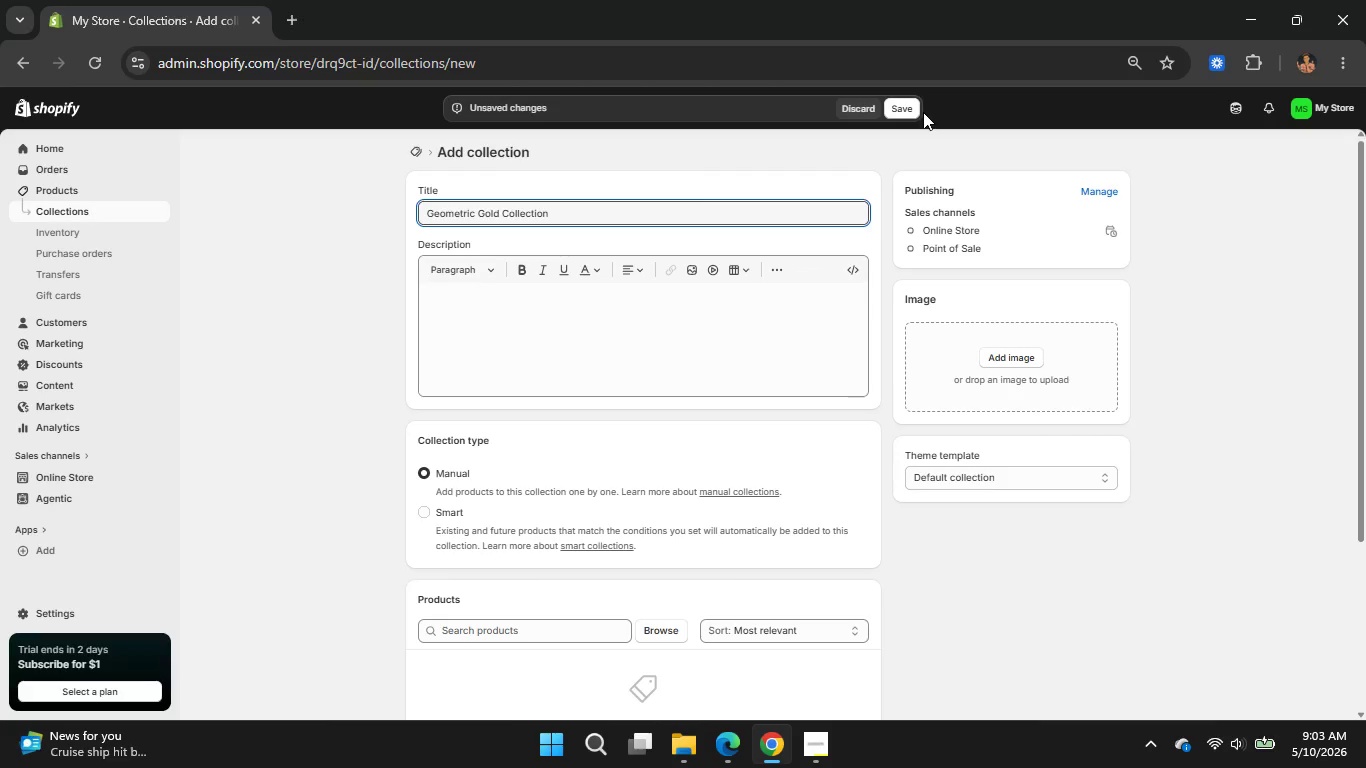 
left_click([499, 319])
 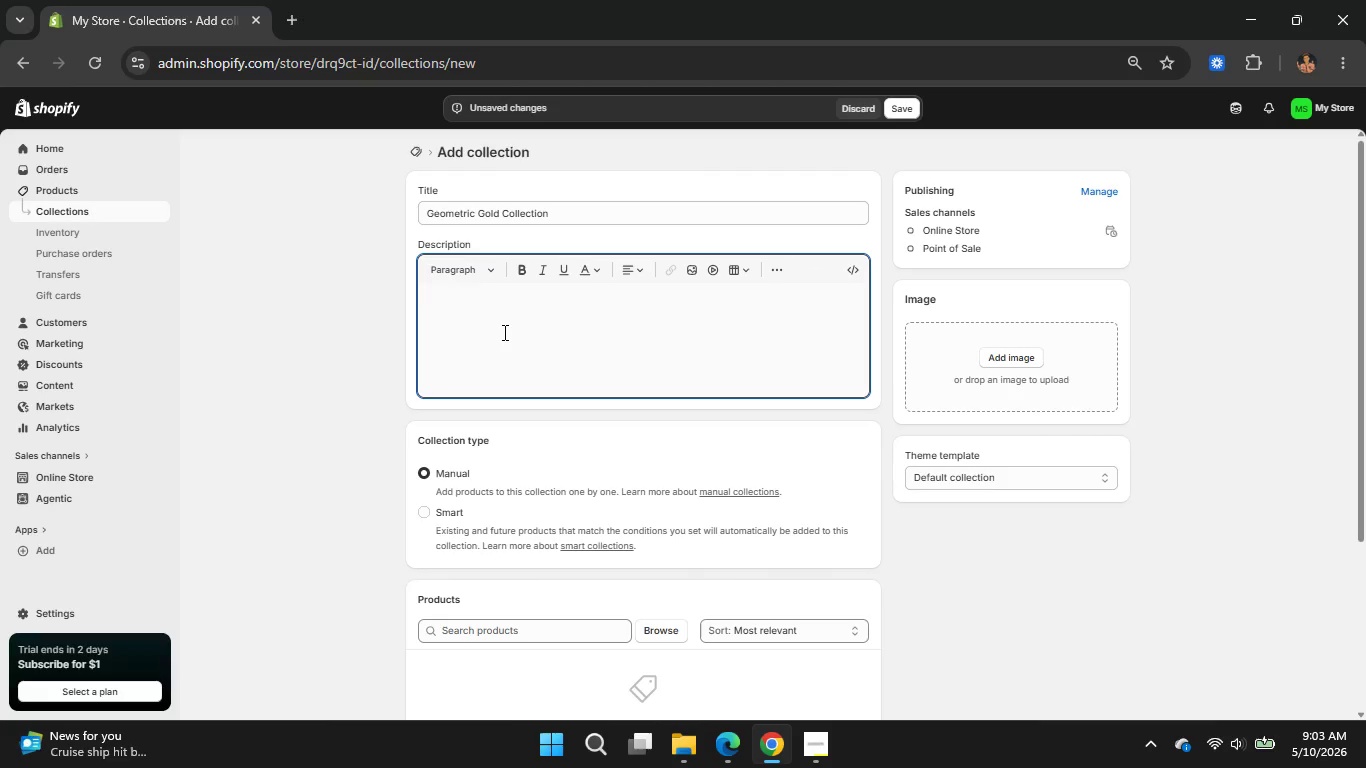 
type(Elegant geometric gold centerpiece)
 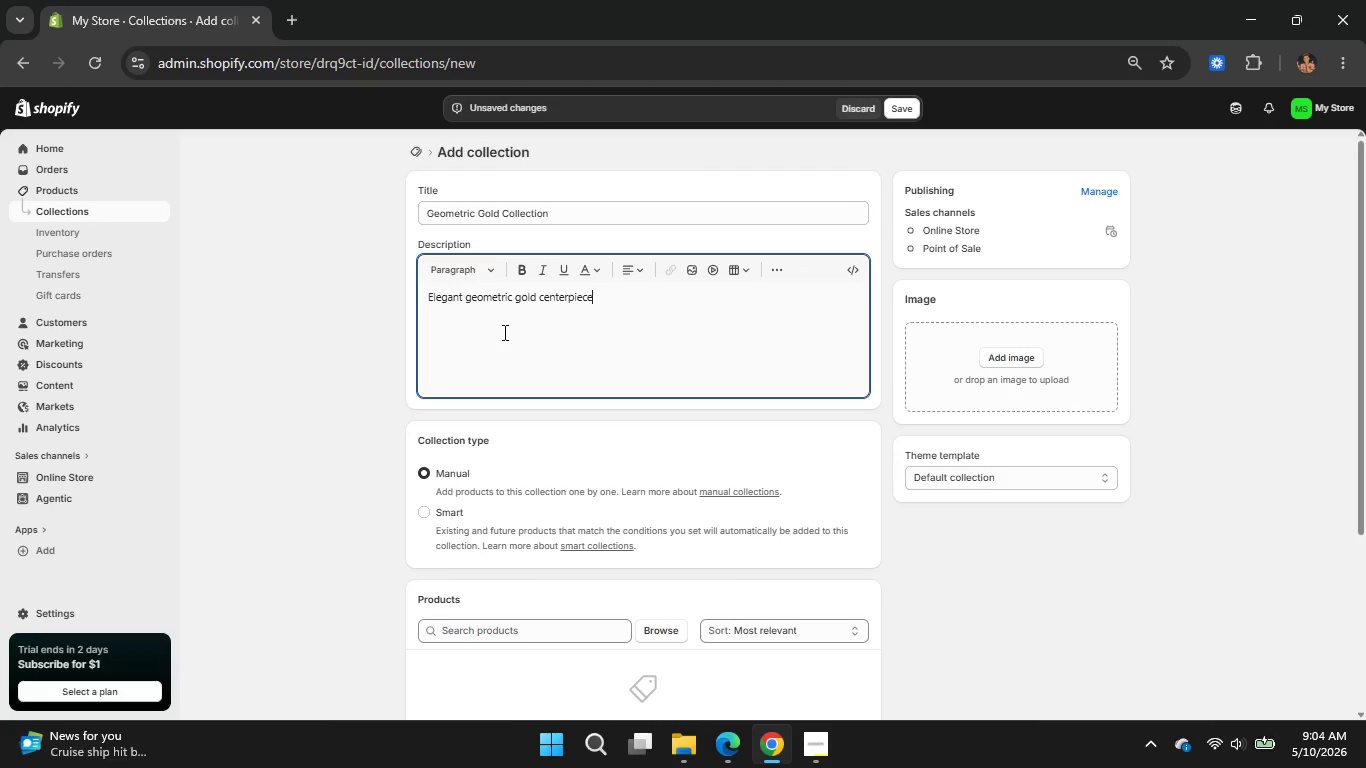 
type( stands and floral frames designed for weddings, luxury events, bridal)
 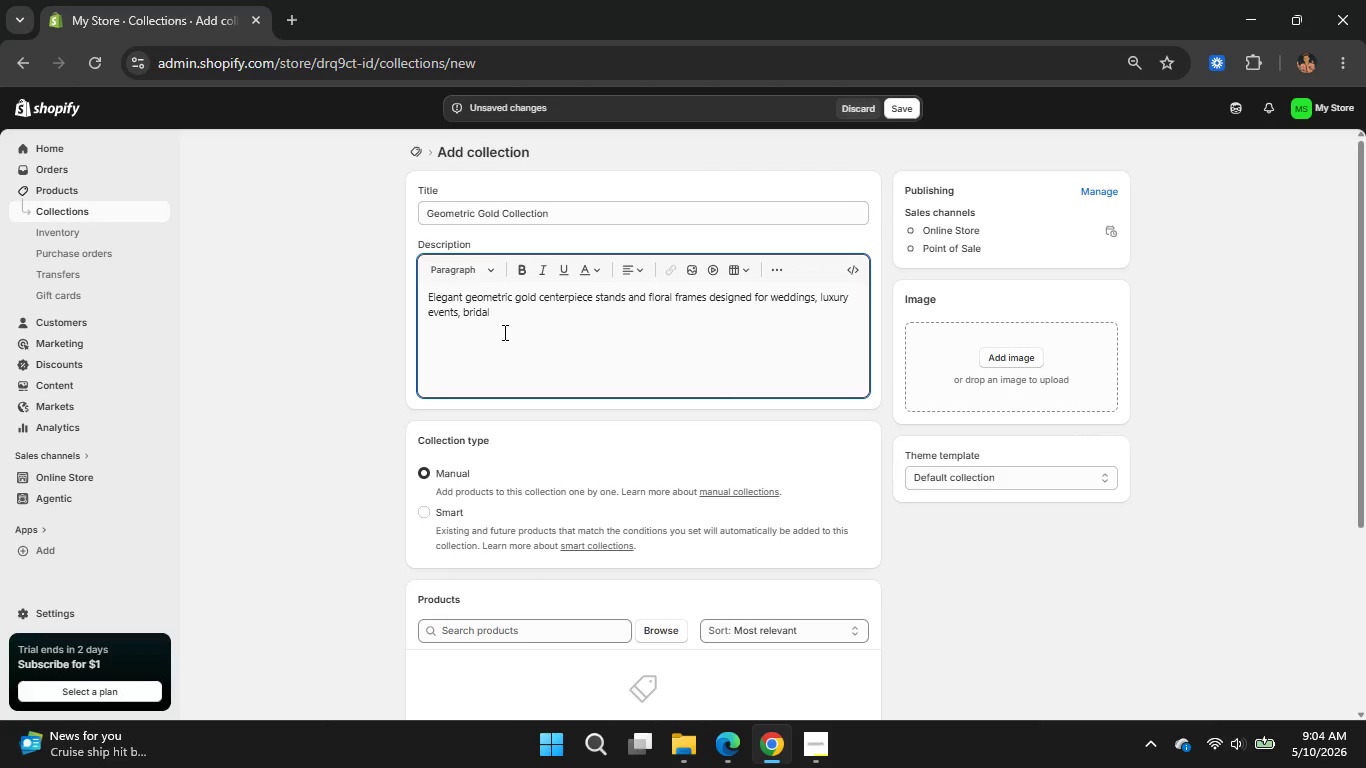 
type( showers, and modern venue styling.)
 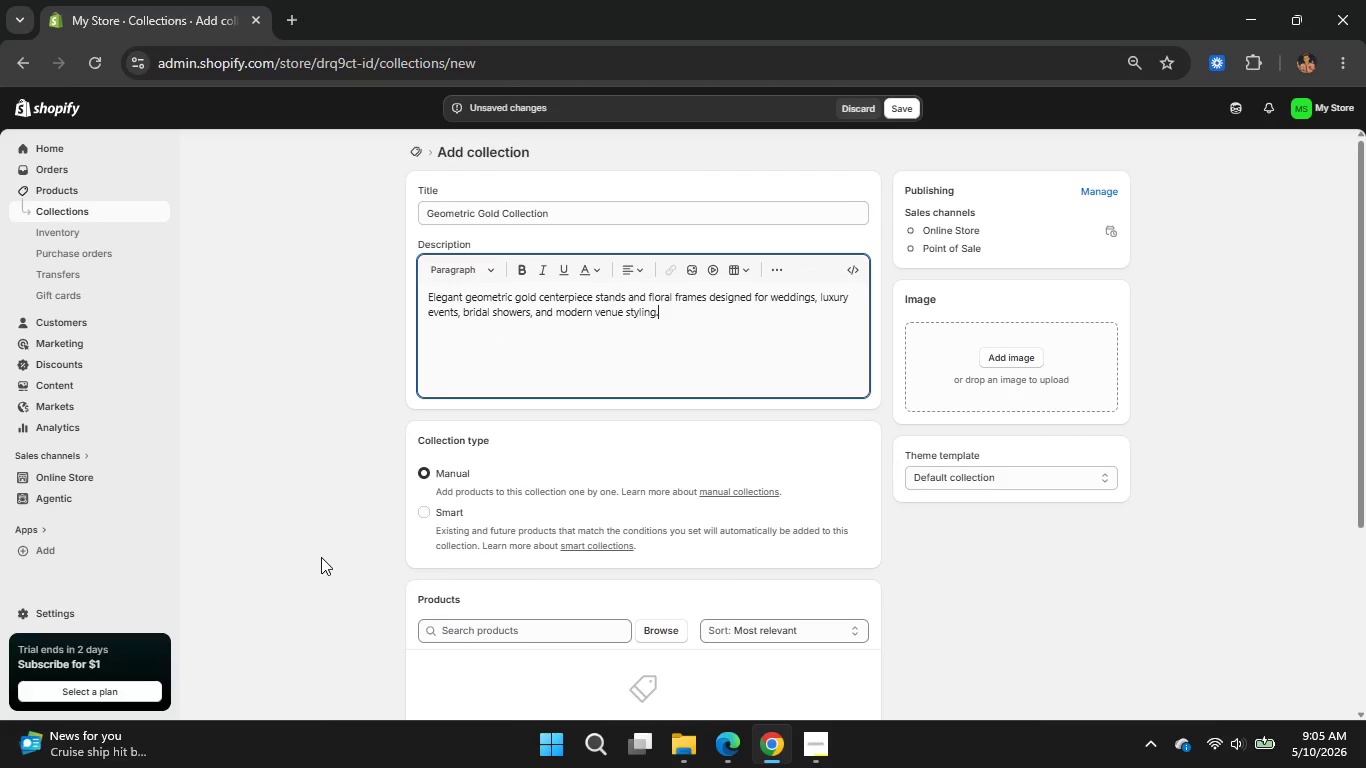 
left_click([433, 513])
 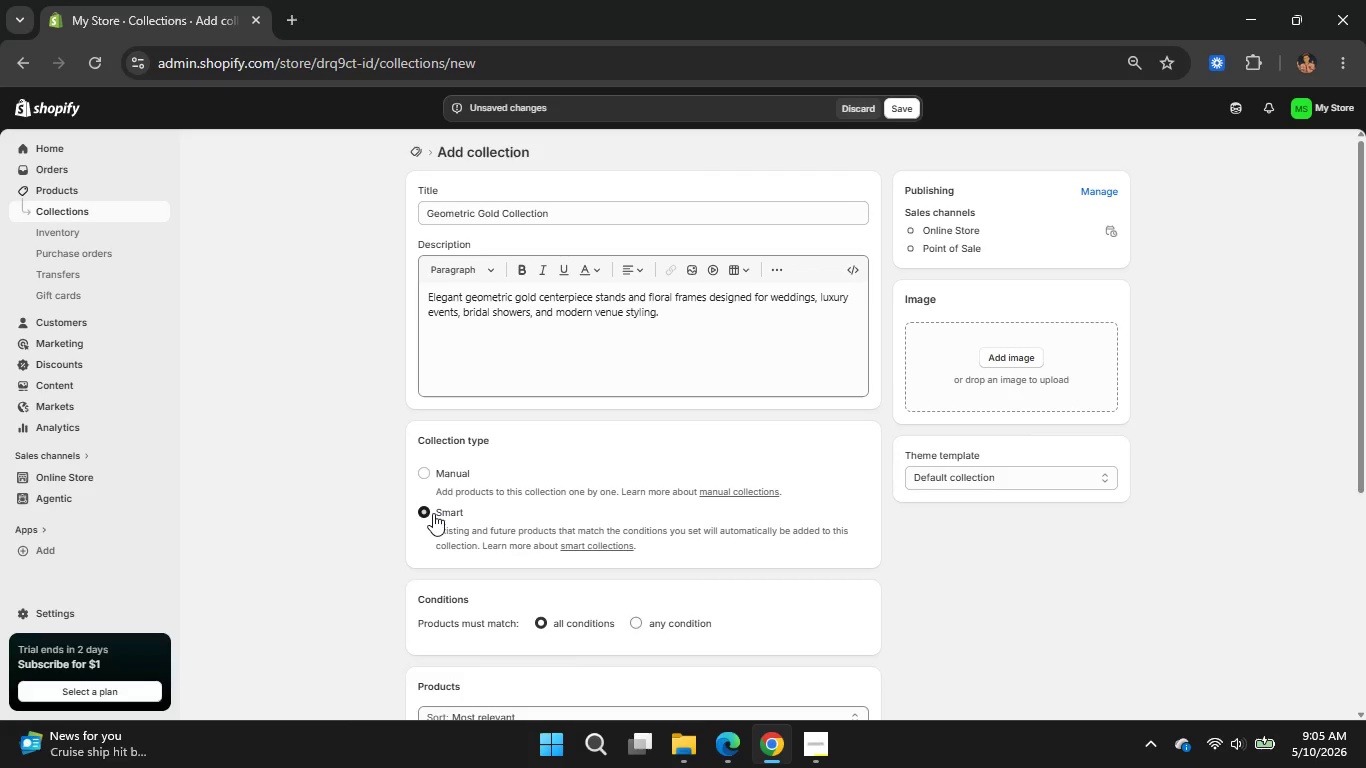 
scroll: coordinate [535, 606], scroll_direction: down, amount: 2.0
 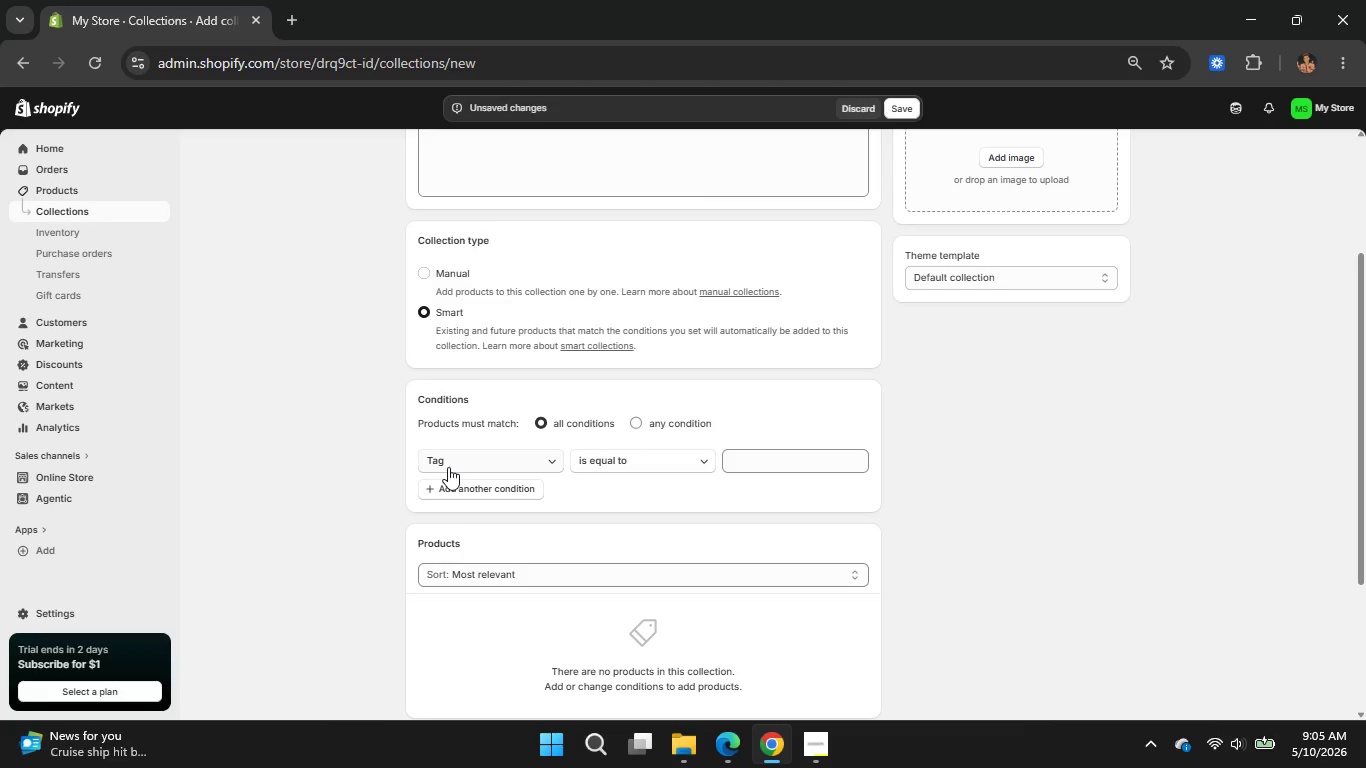 
left_click([492, 463])
 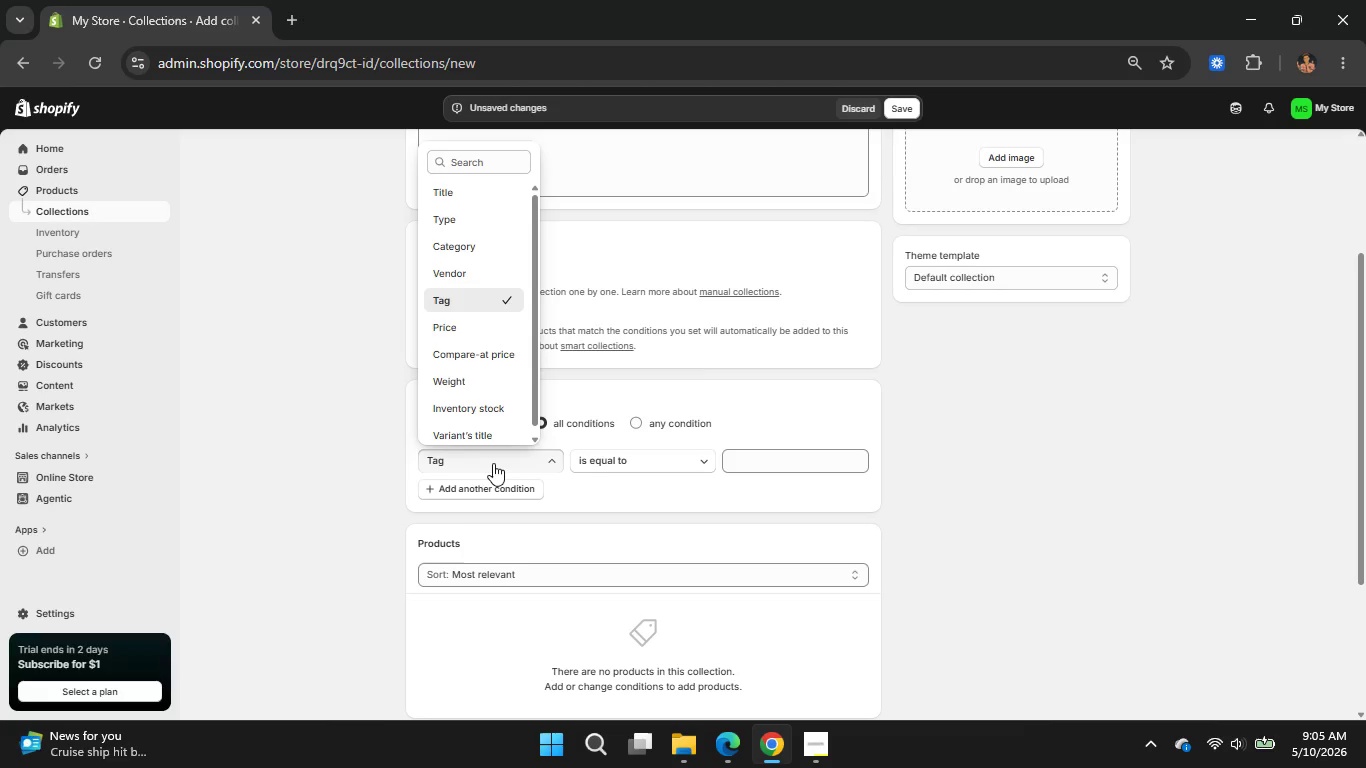 
left_click([483, 299])
 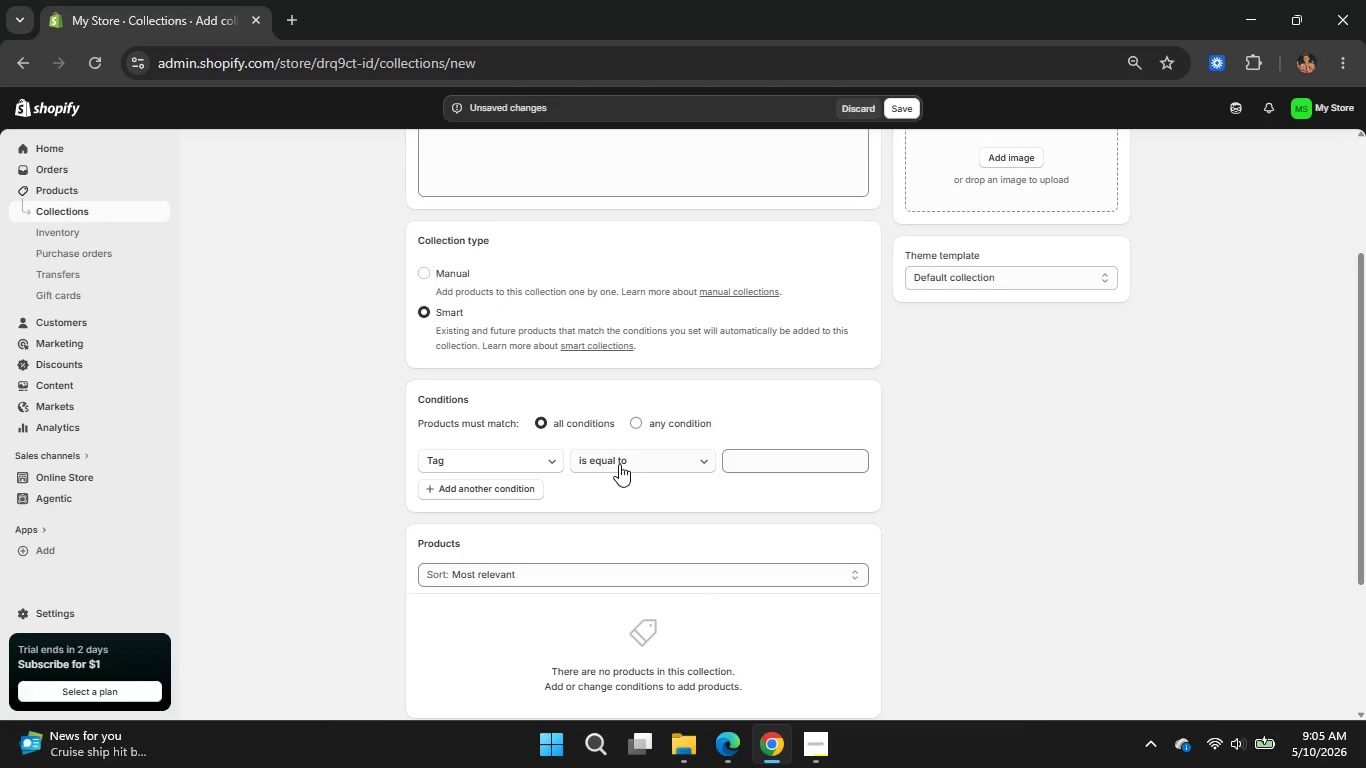 
left_click([619, 464])
 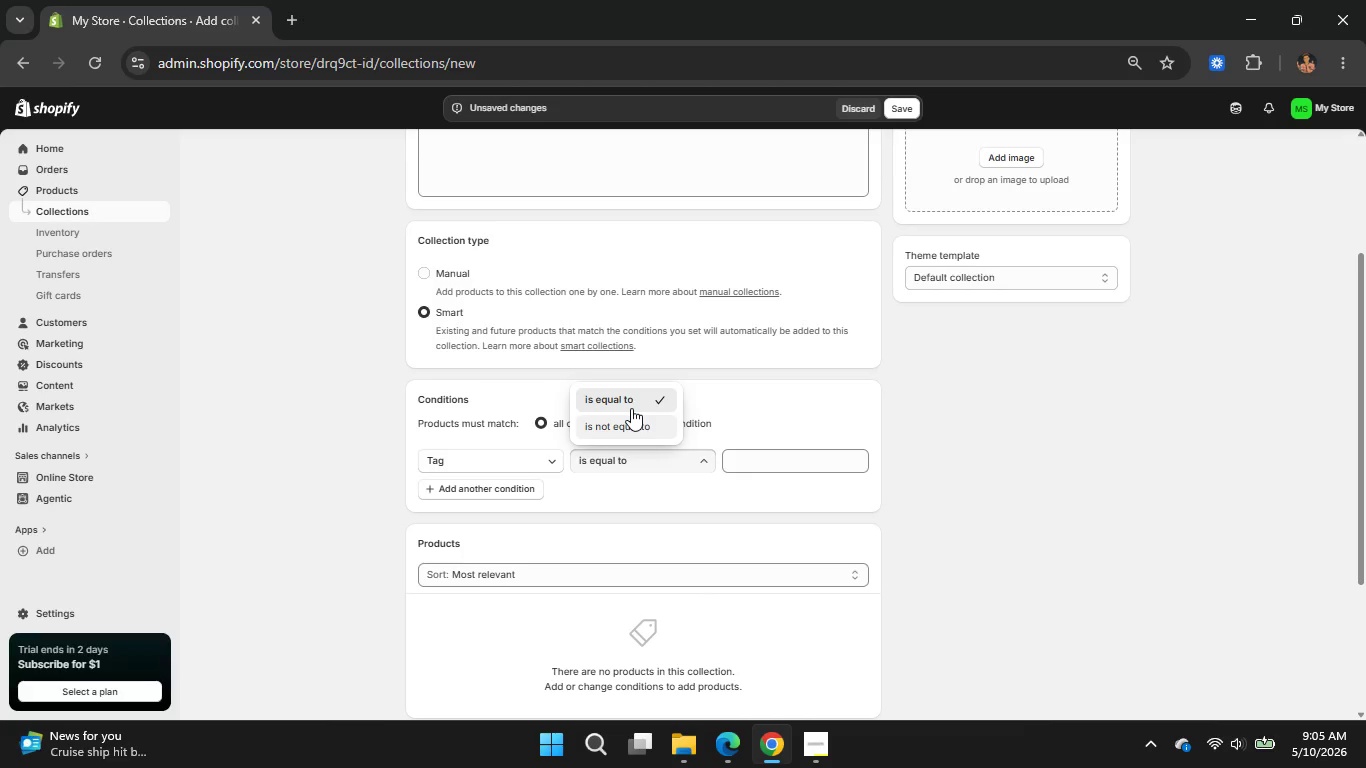 
left_click([635, 399])
 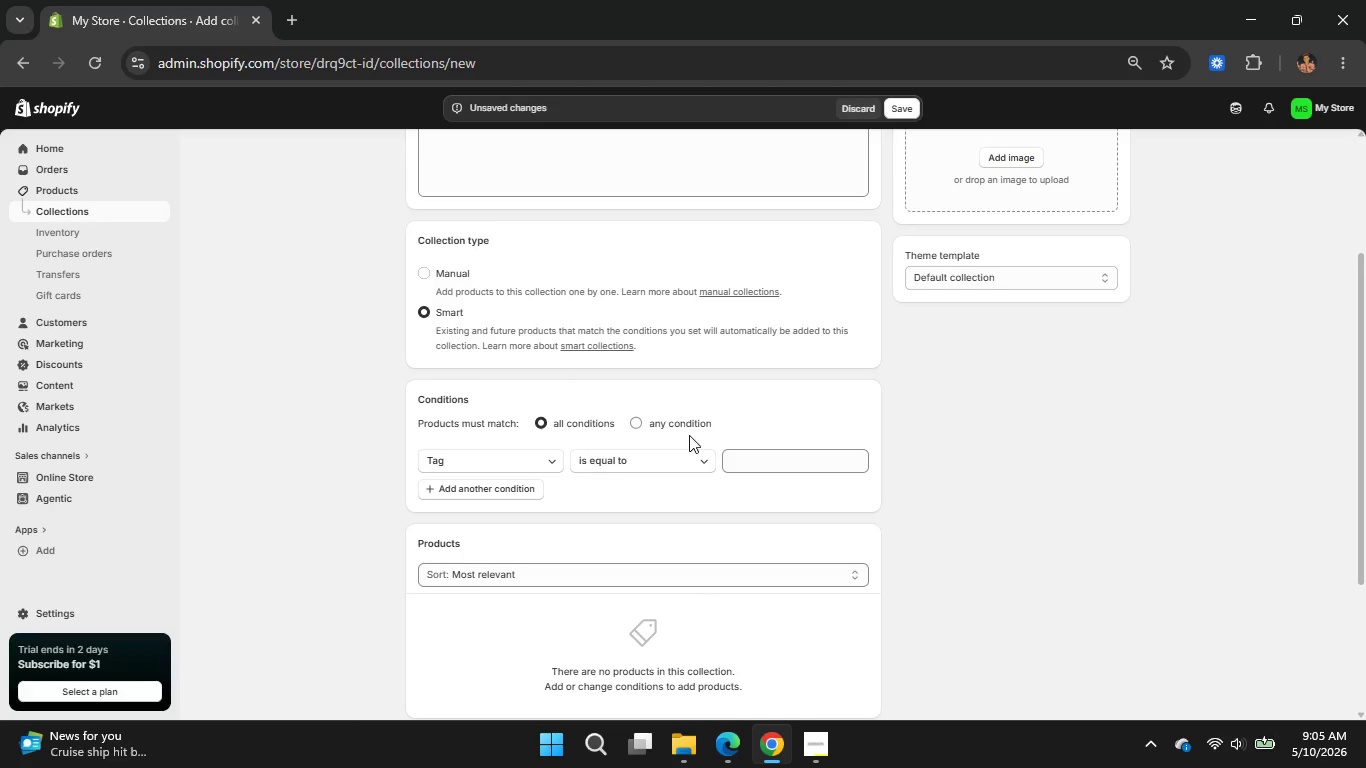 
left_click([762, 461])
 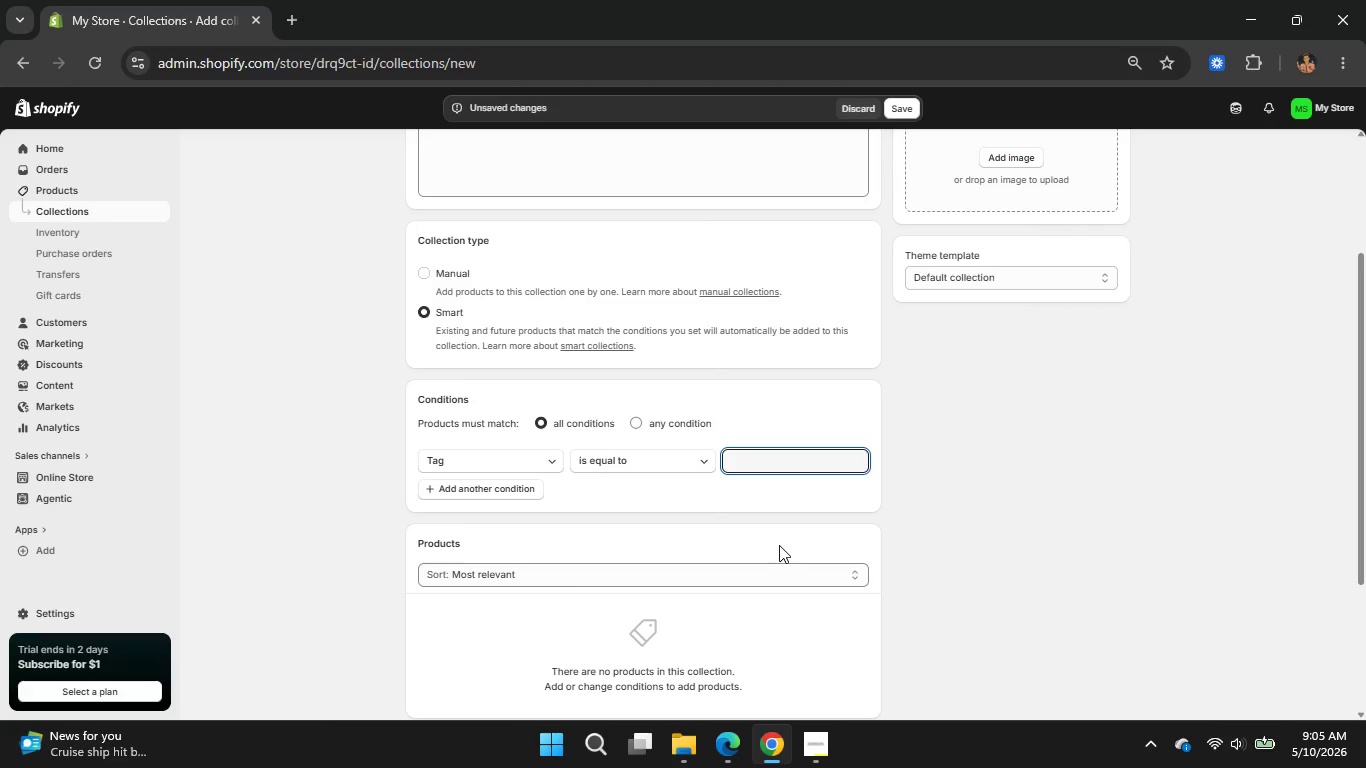 
type(geometric)
 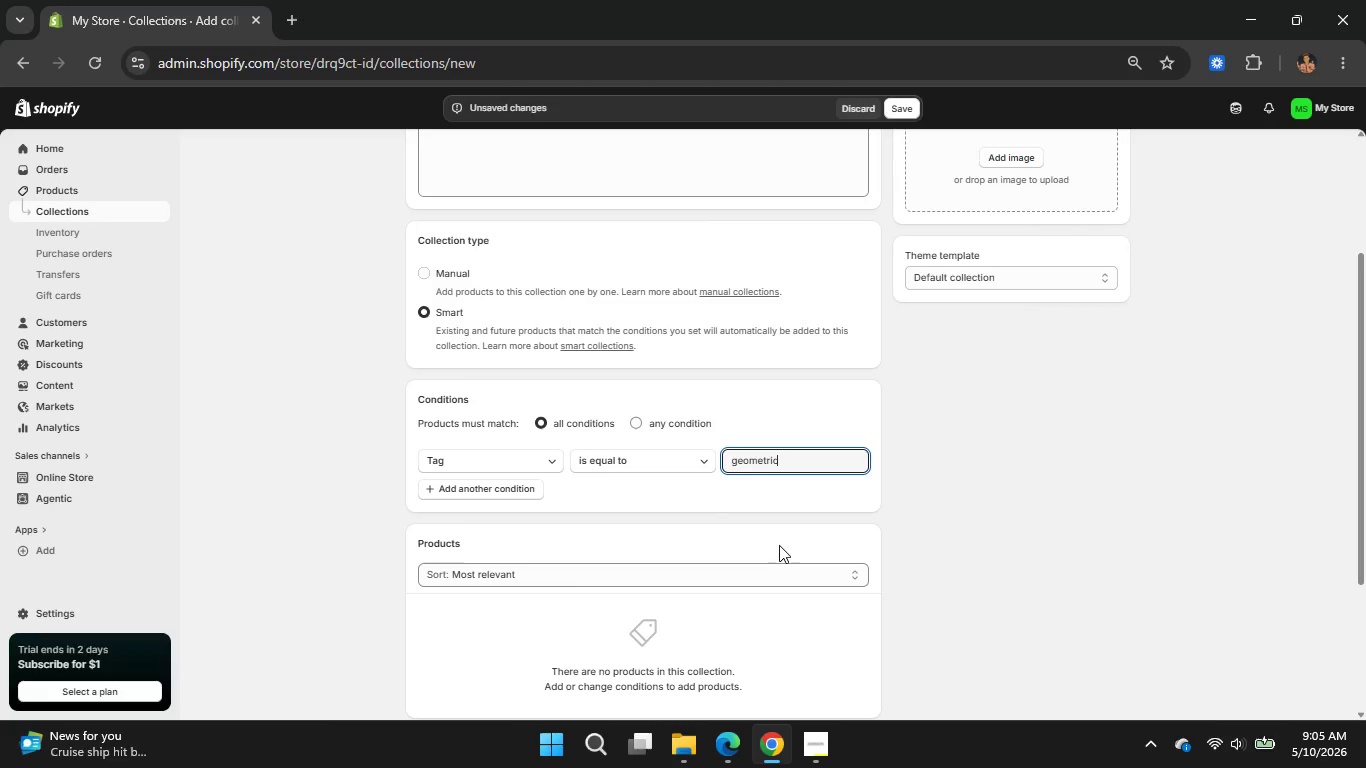 
wait(5.25)
 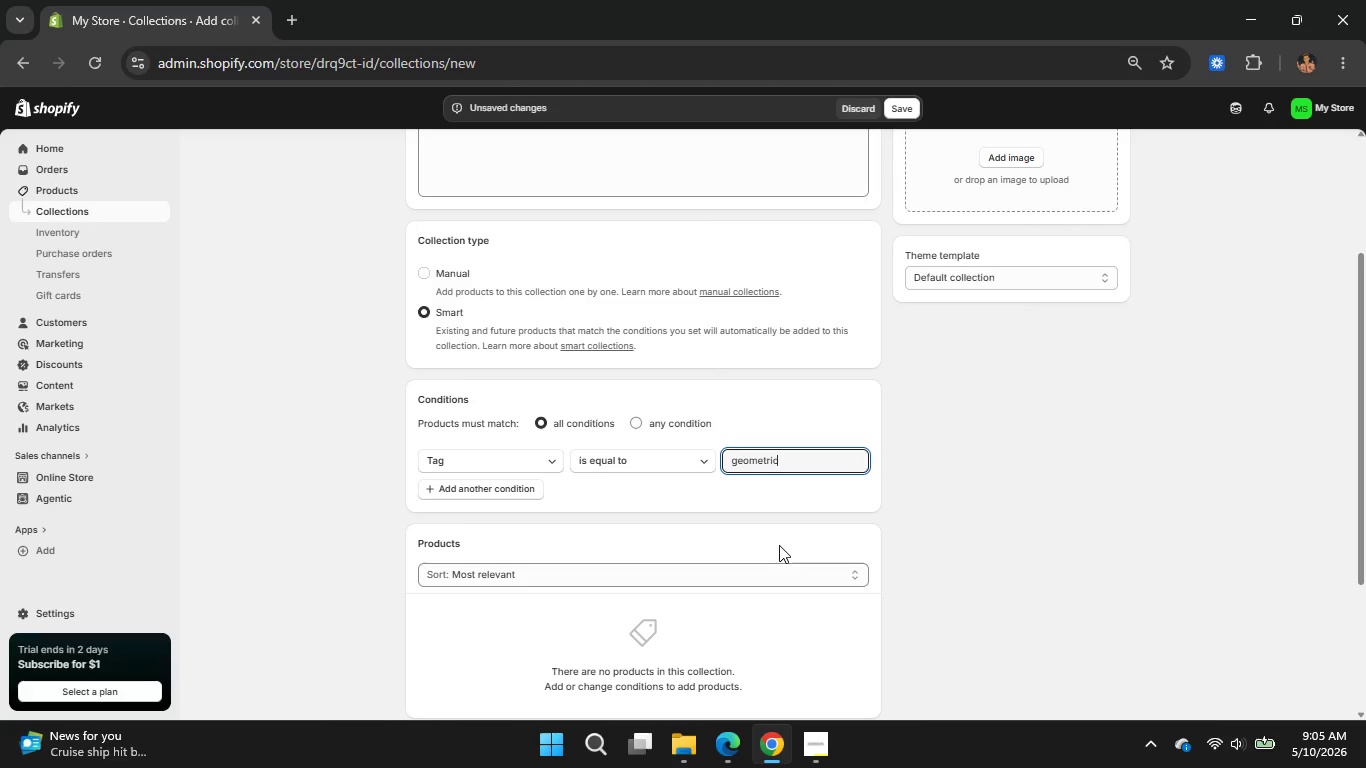 
type(-gold)
 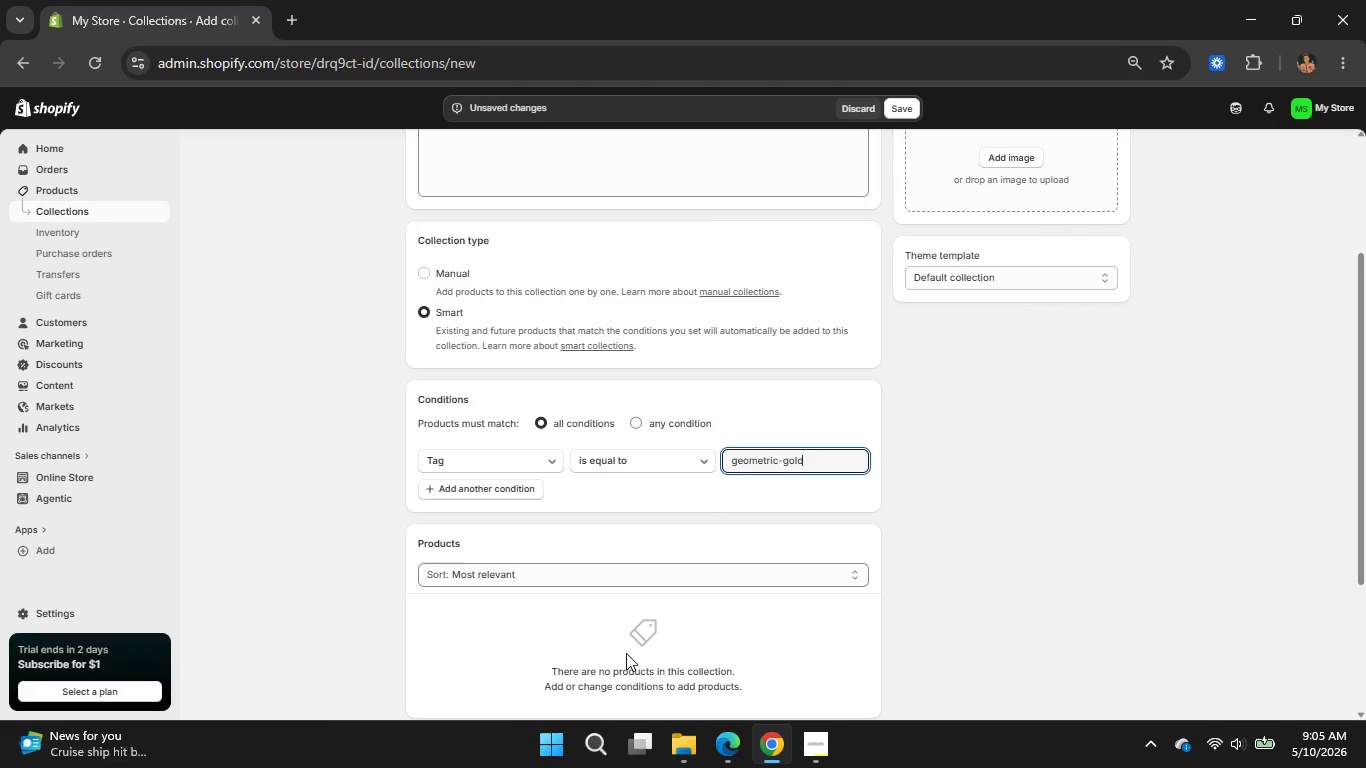 
wait(5.22)
 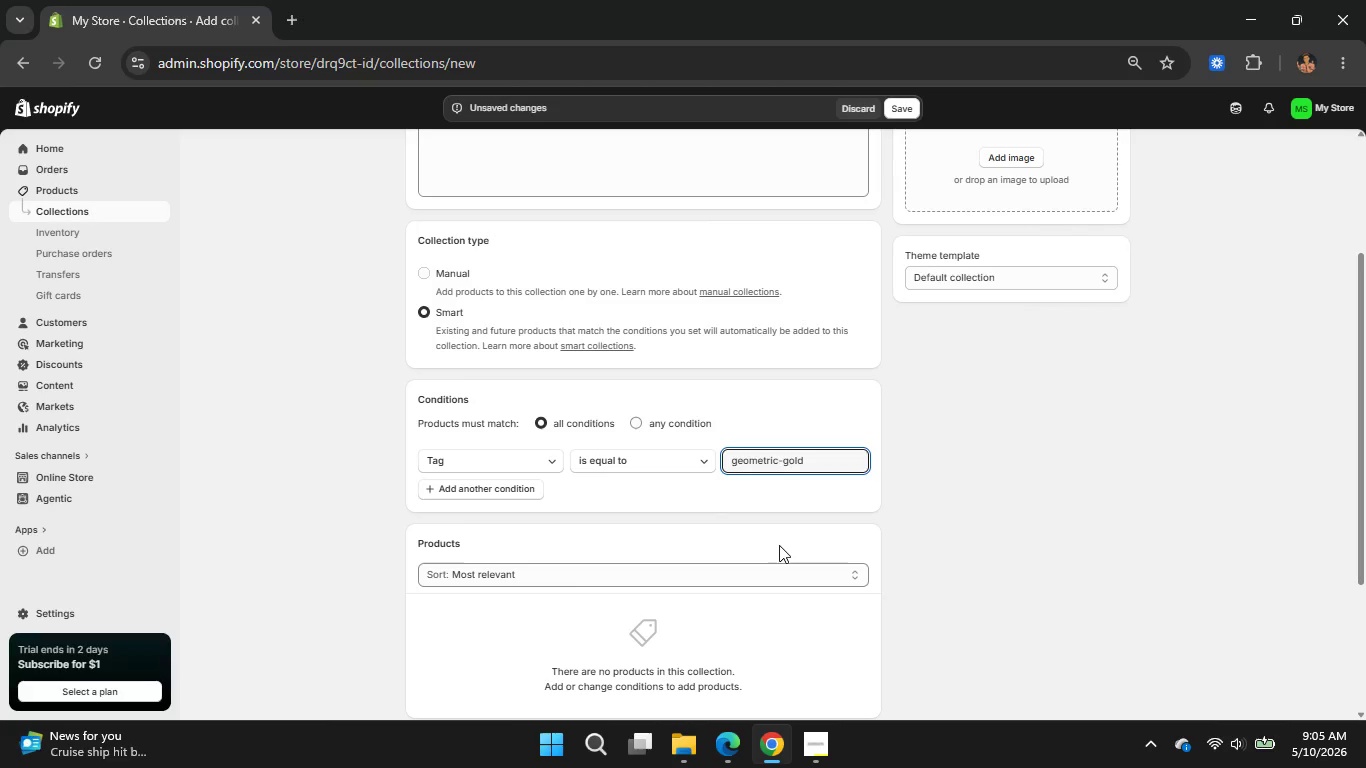 
scroll: coordinate [800, 635], scroll_direction: down, amount: 4.0
 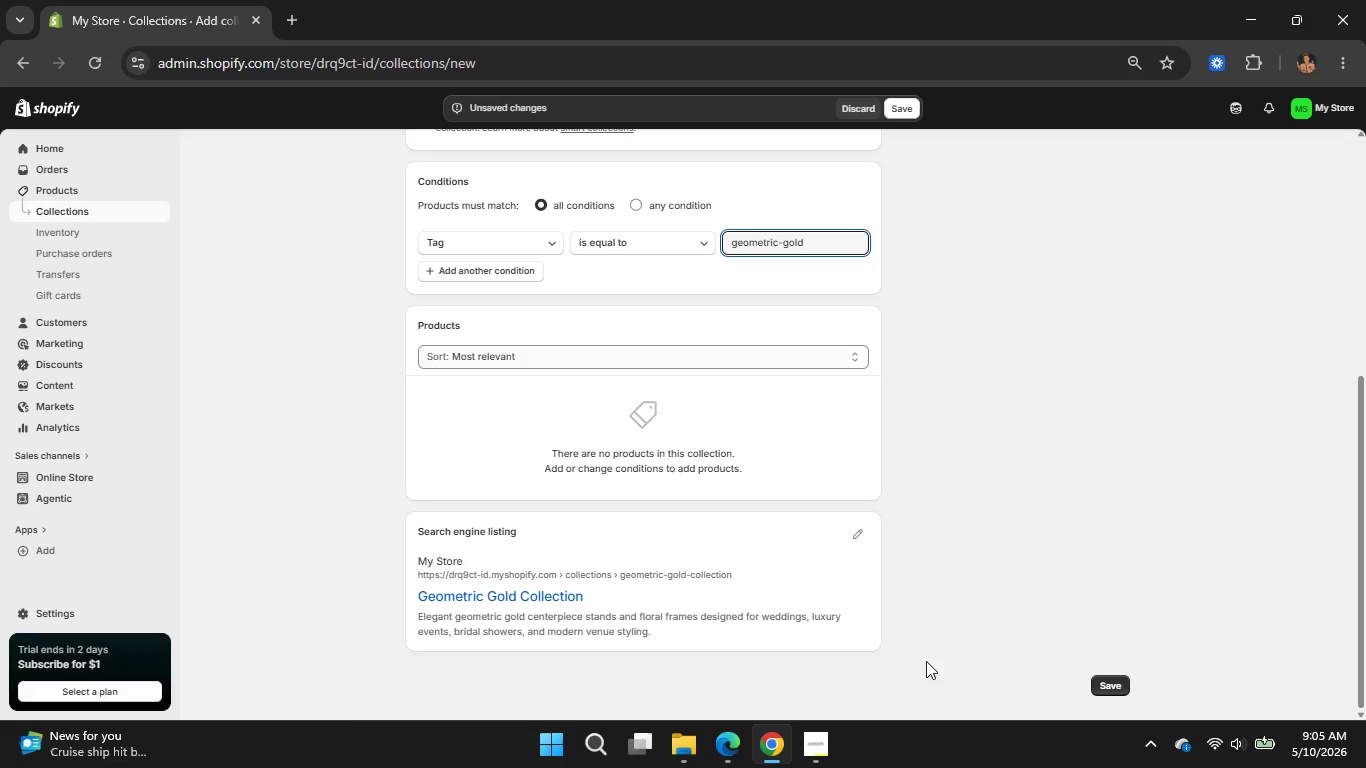 
left_click([1113, 688])
 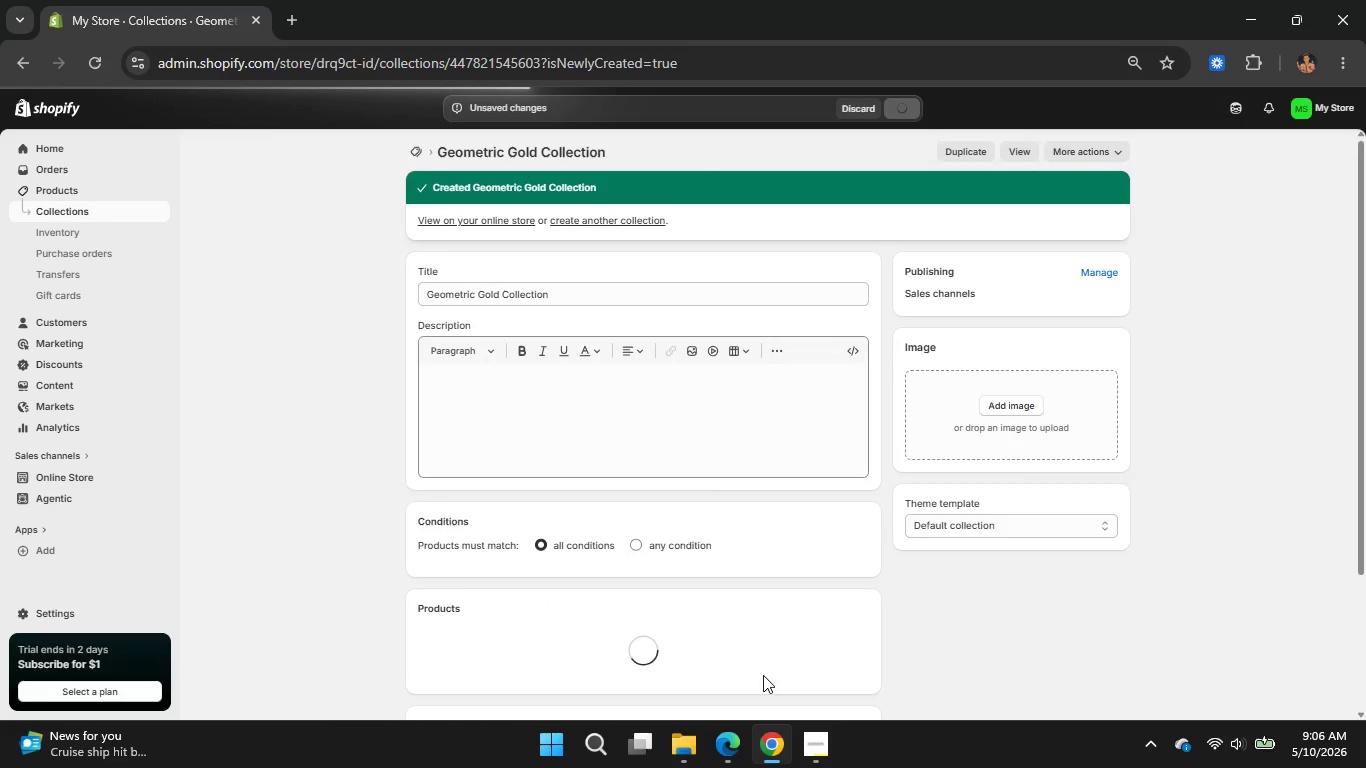 
wait(12.27)
 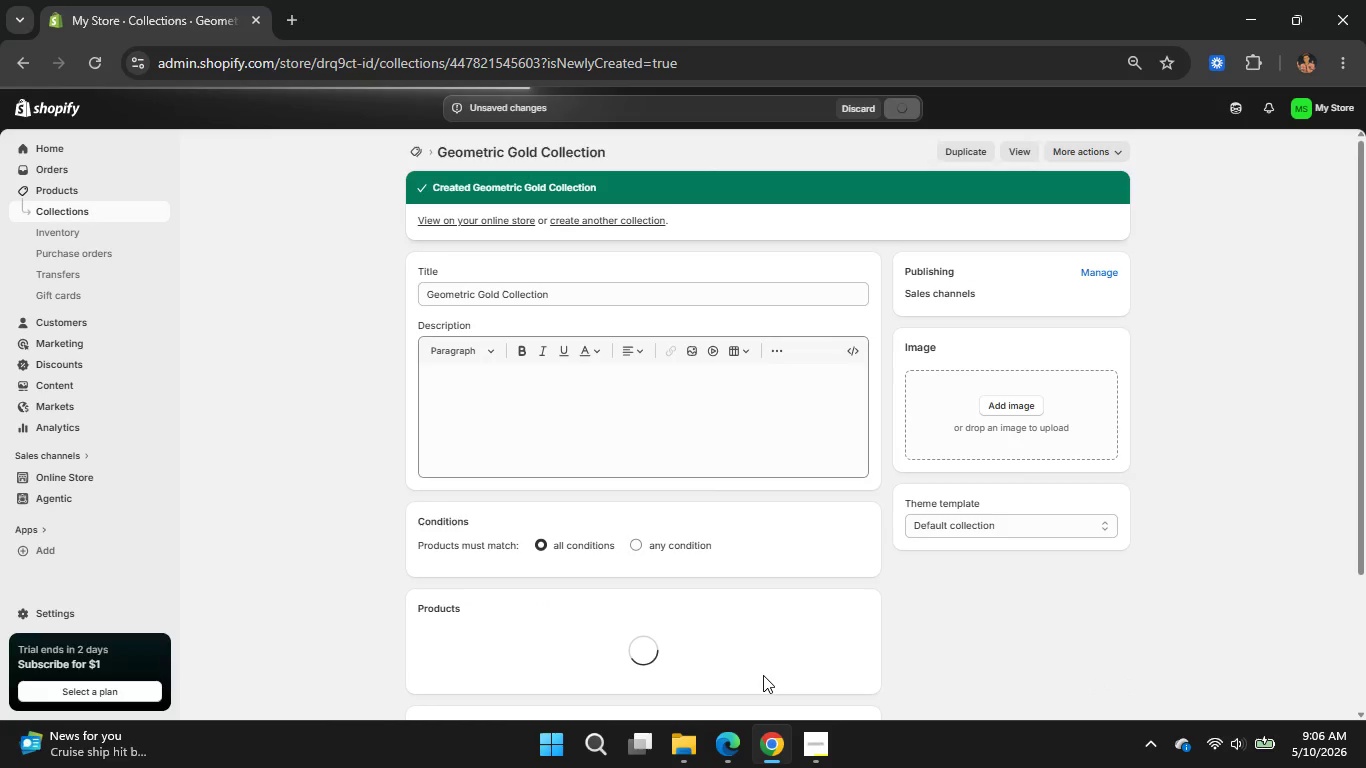 
left_click([410, 143])
 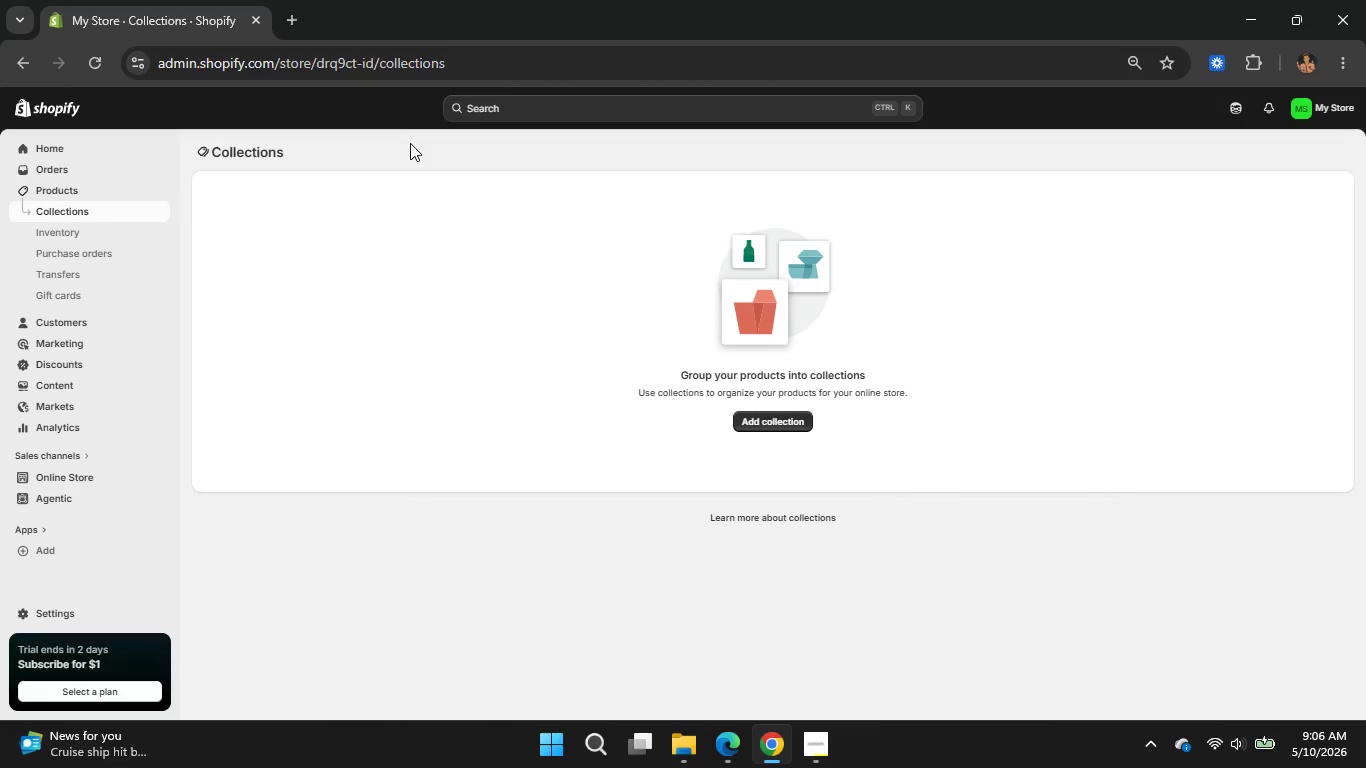 
wait(10.3)
 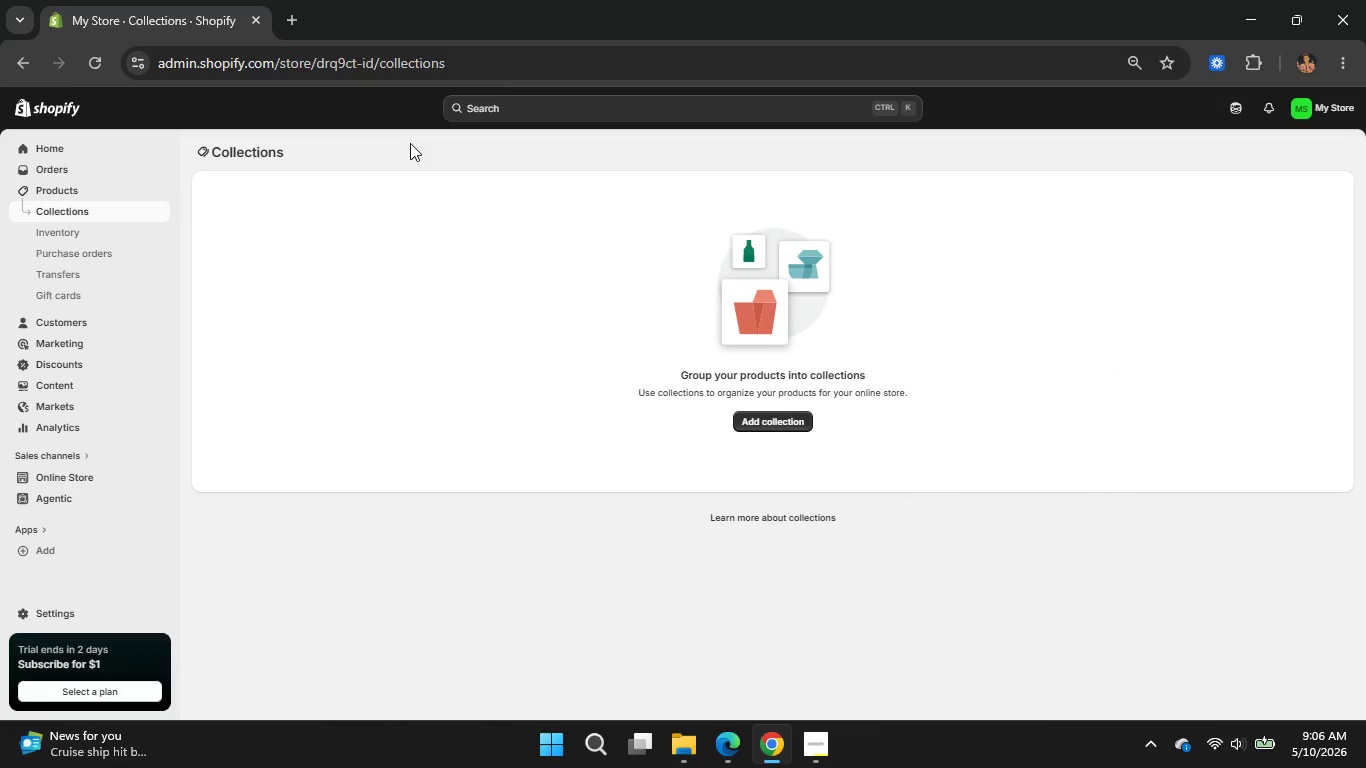 
left_click([80, 212])
 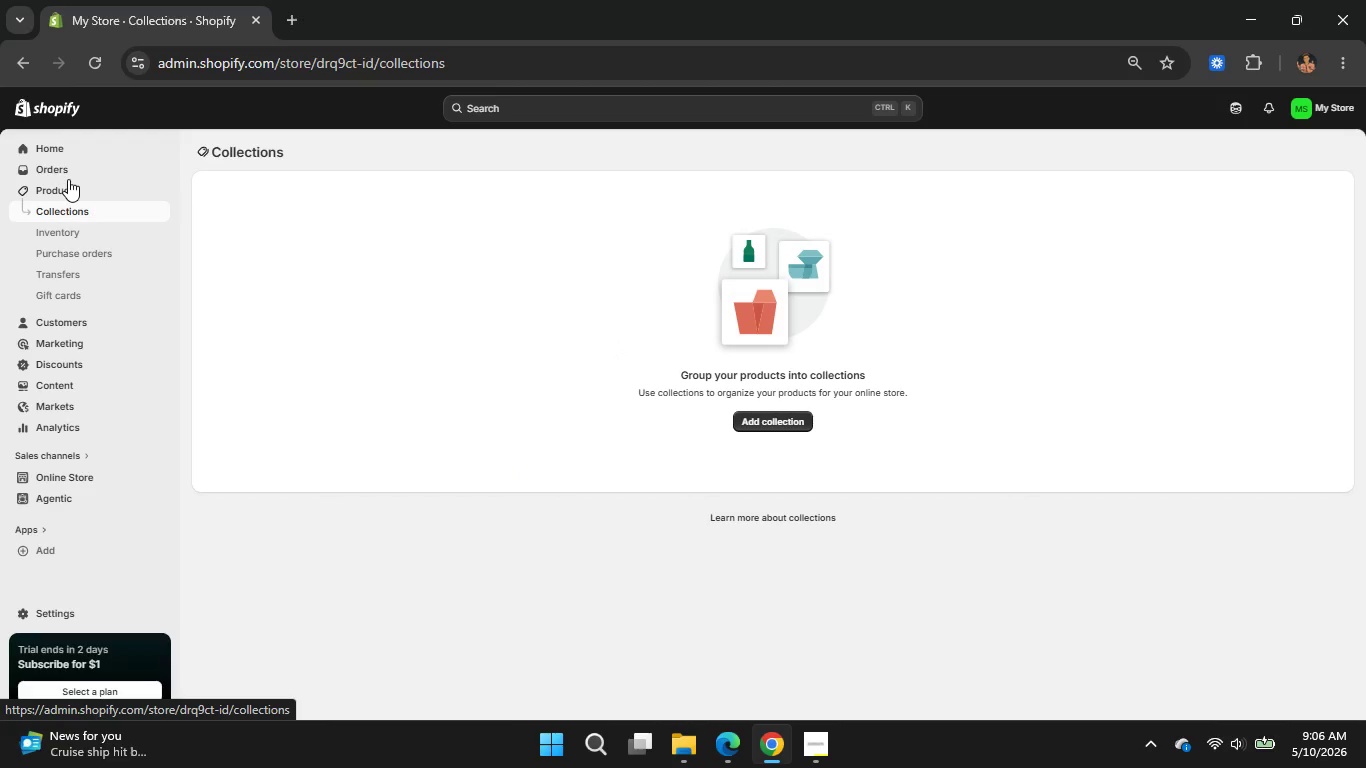 
left_click([68, 179])
 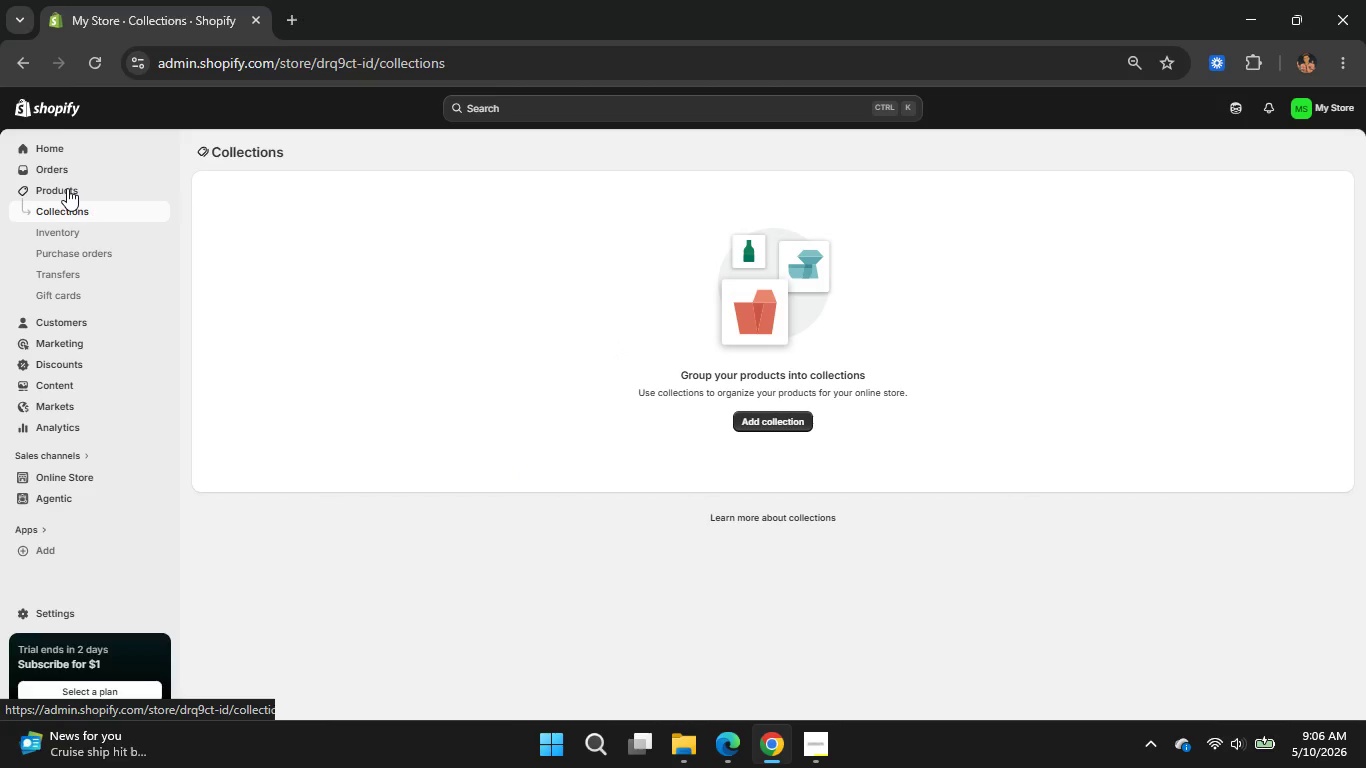 
left_click([67, 188])
 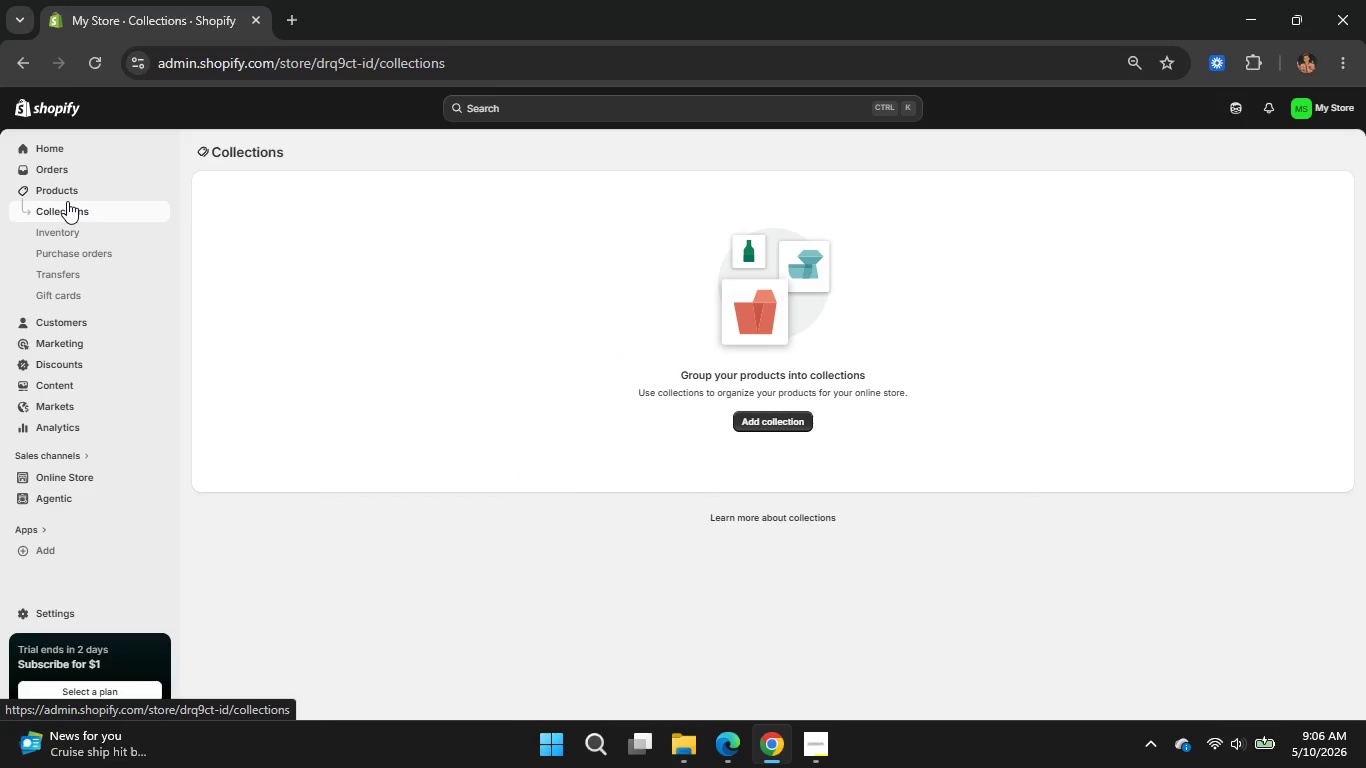 
wait(5.92)
 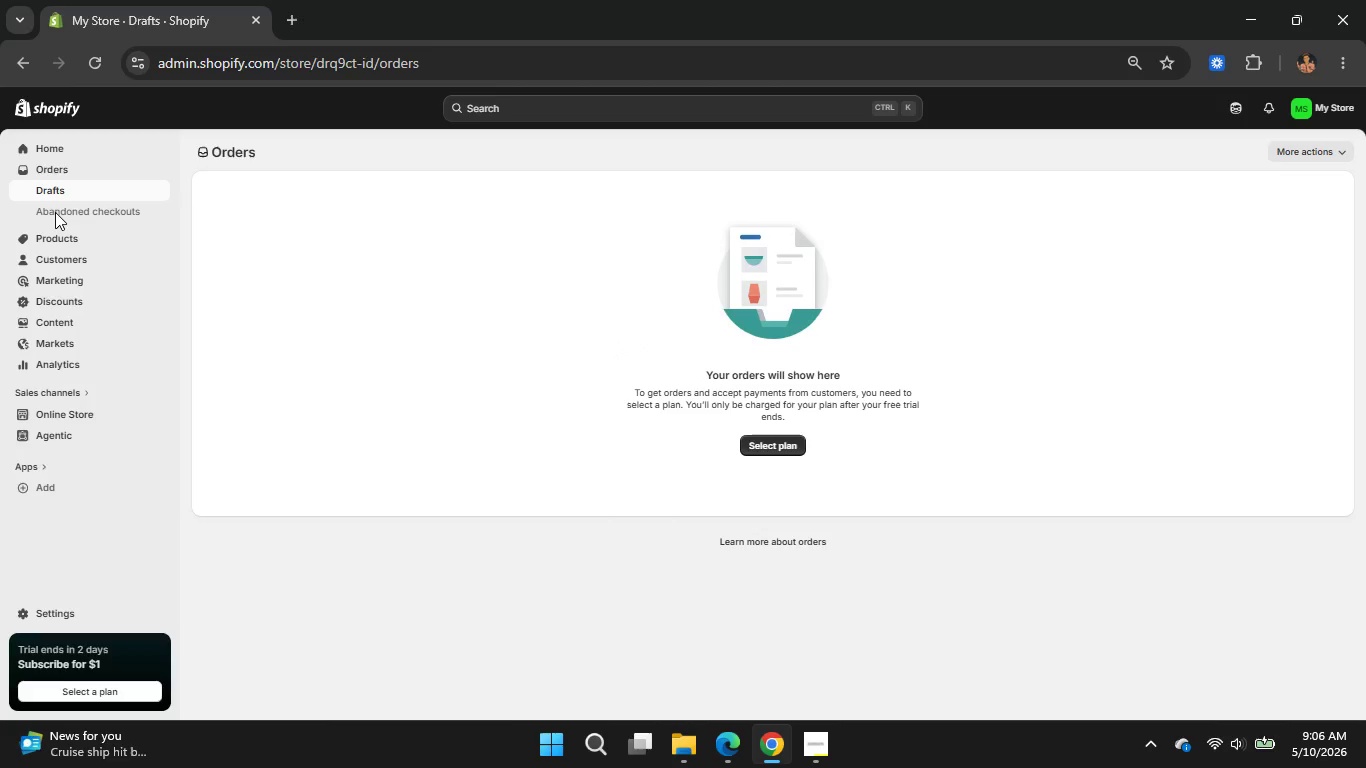 
double_click([58, 253])
 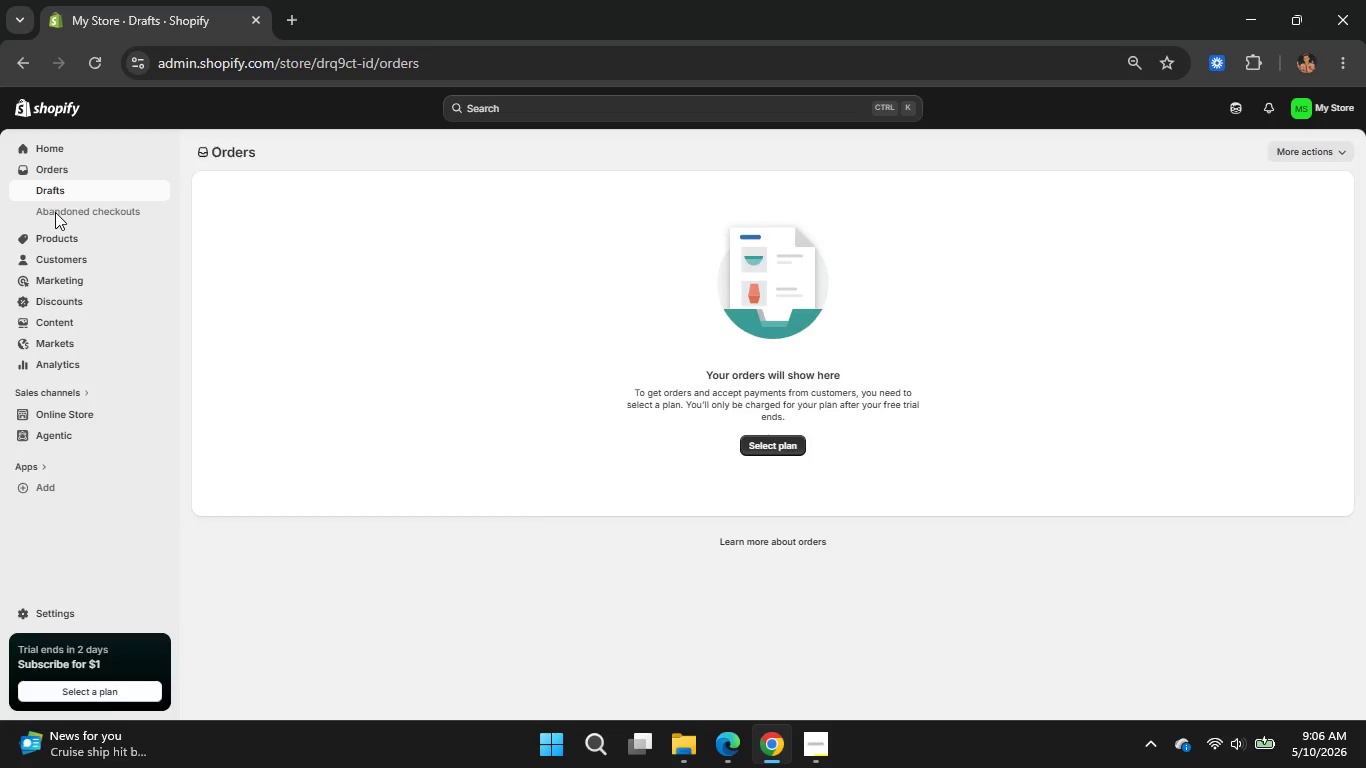 
mouse_move([54, 210])
 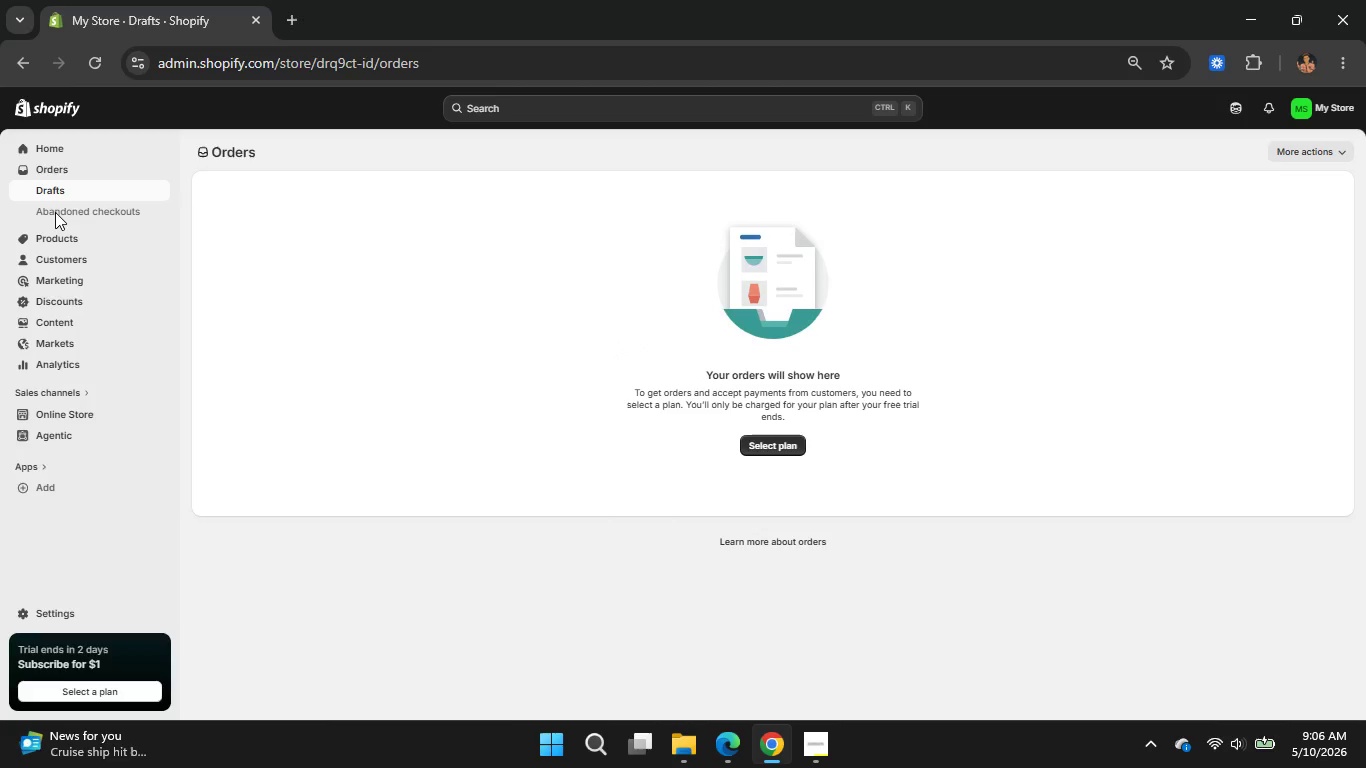 
left_click([58, 240])
 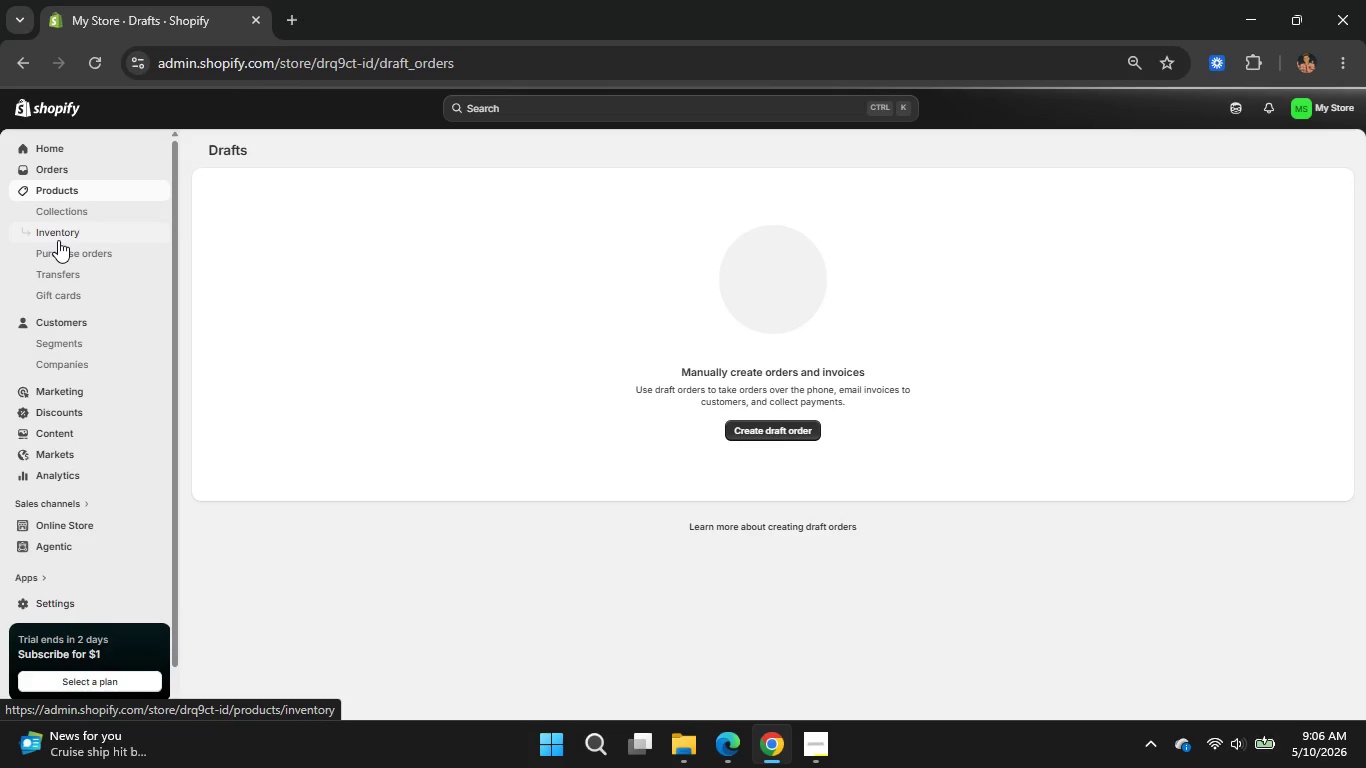 
left_click([63, 207])
 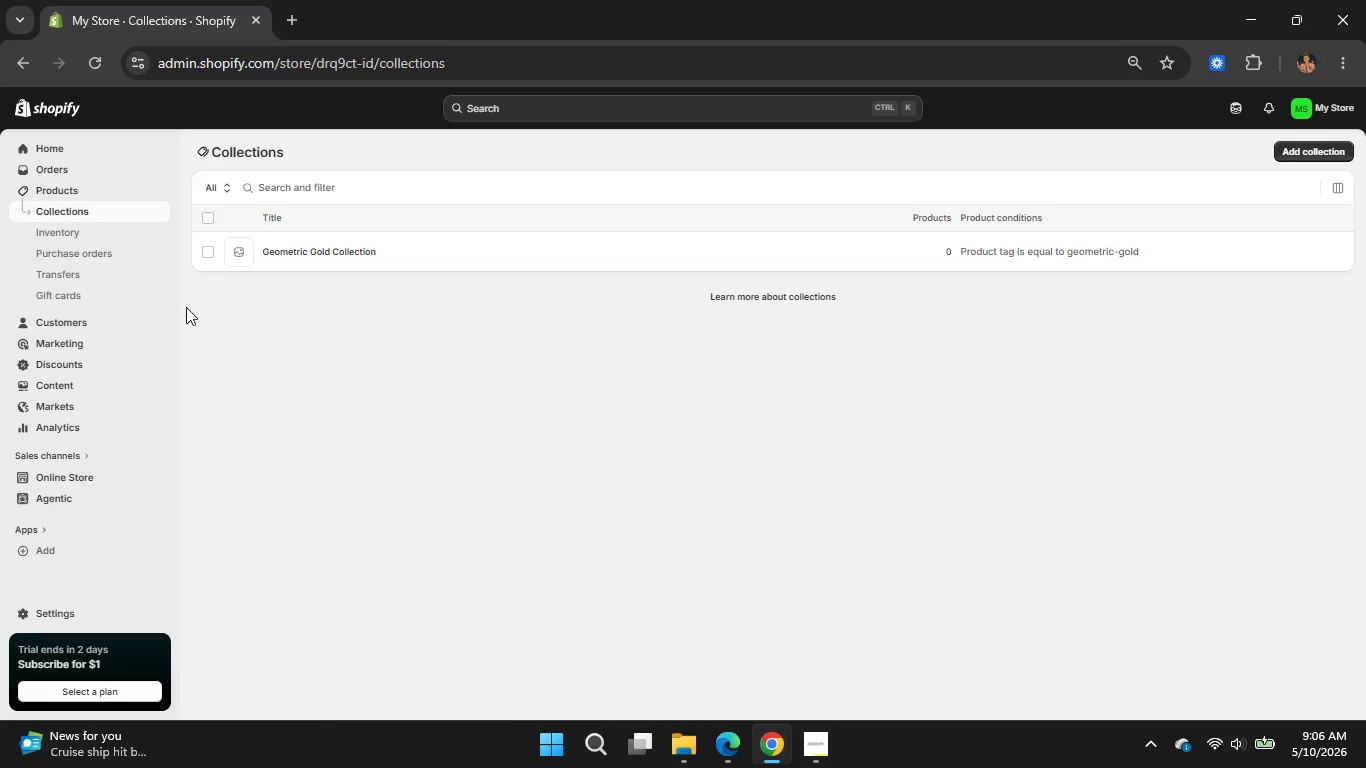 
wait(16.8)
 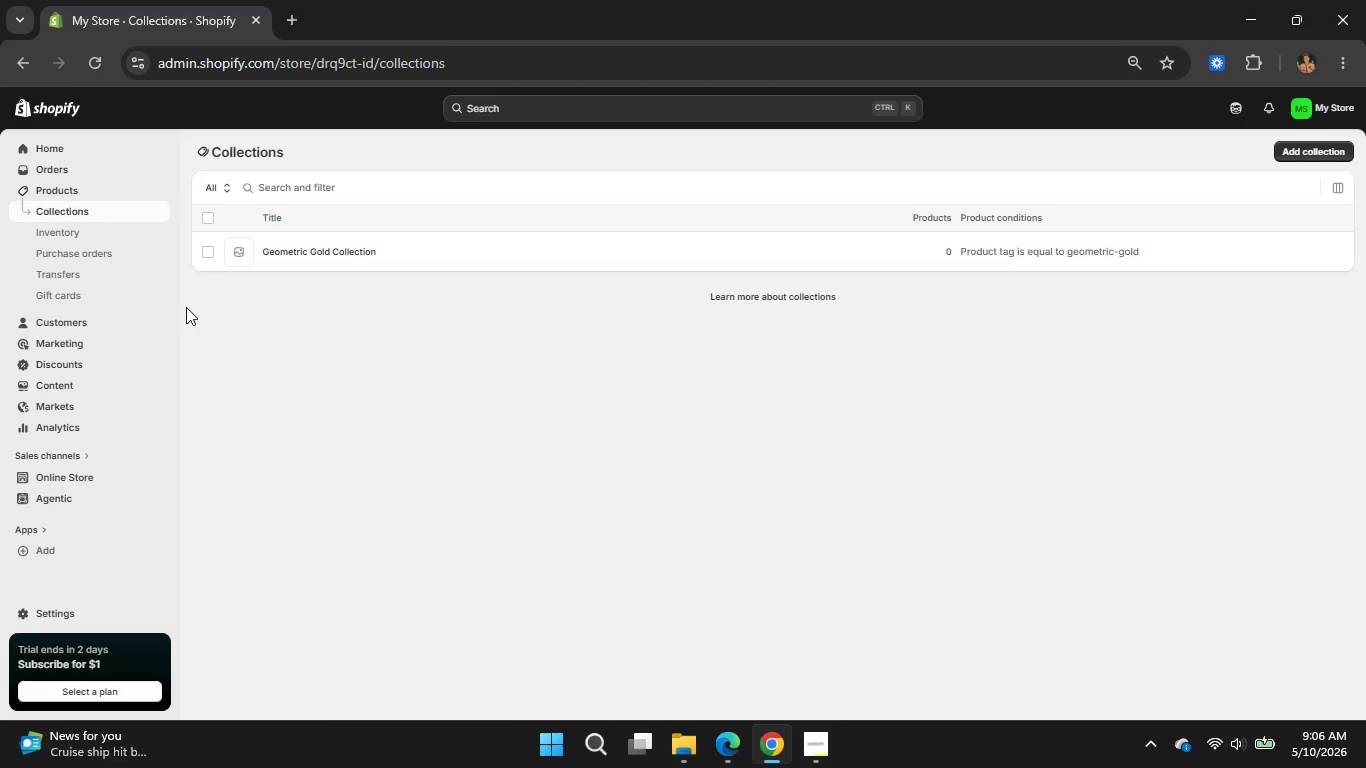 
left_click([69, 189])
 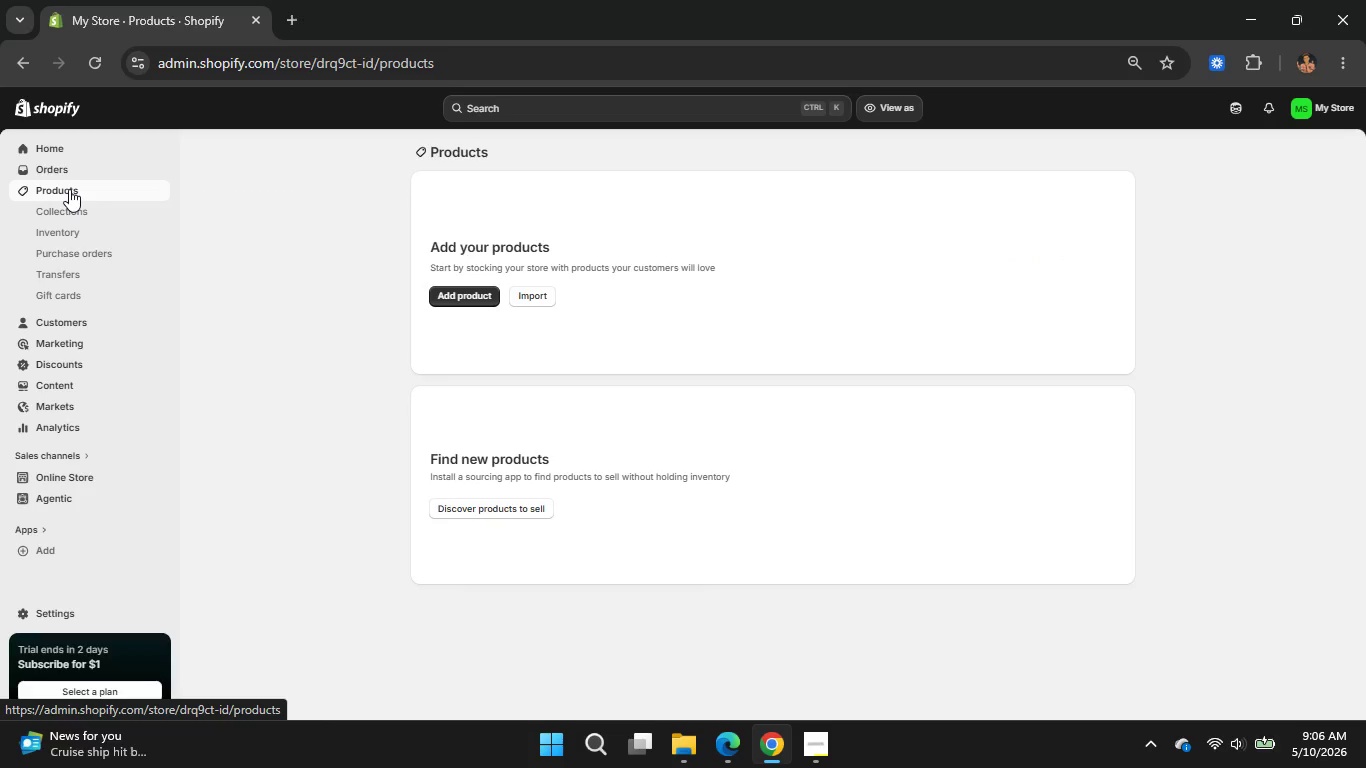 
wait(9.39)
 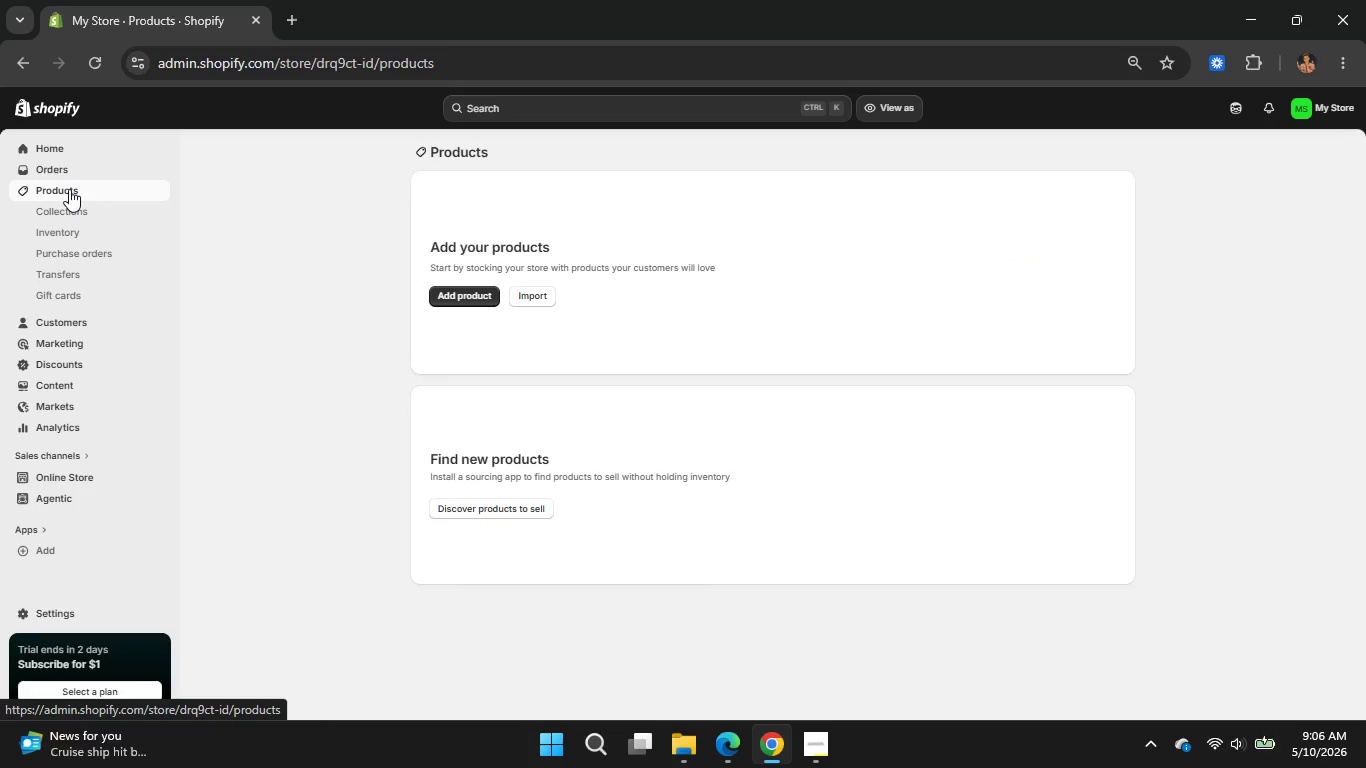 
left_click([525, 294])
 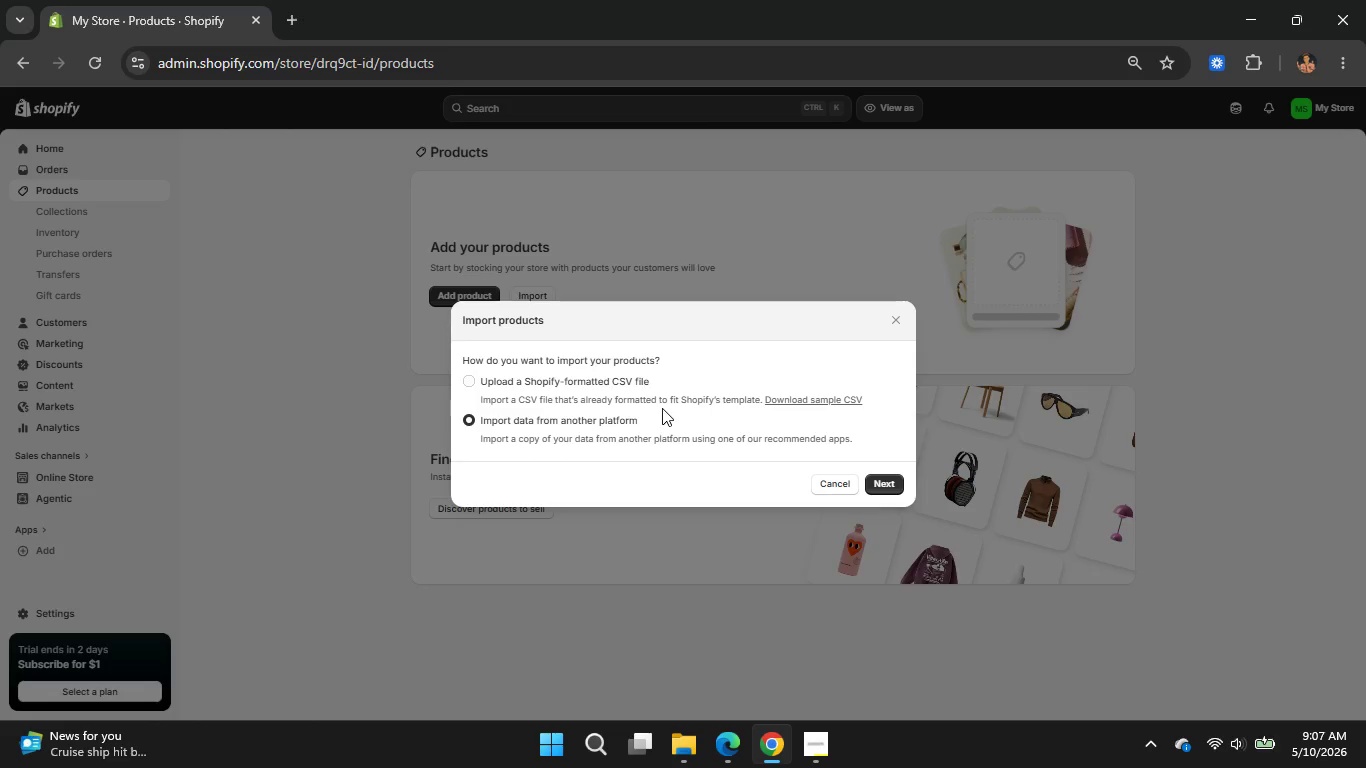 
left_click([585, 385])
 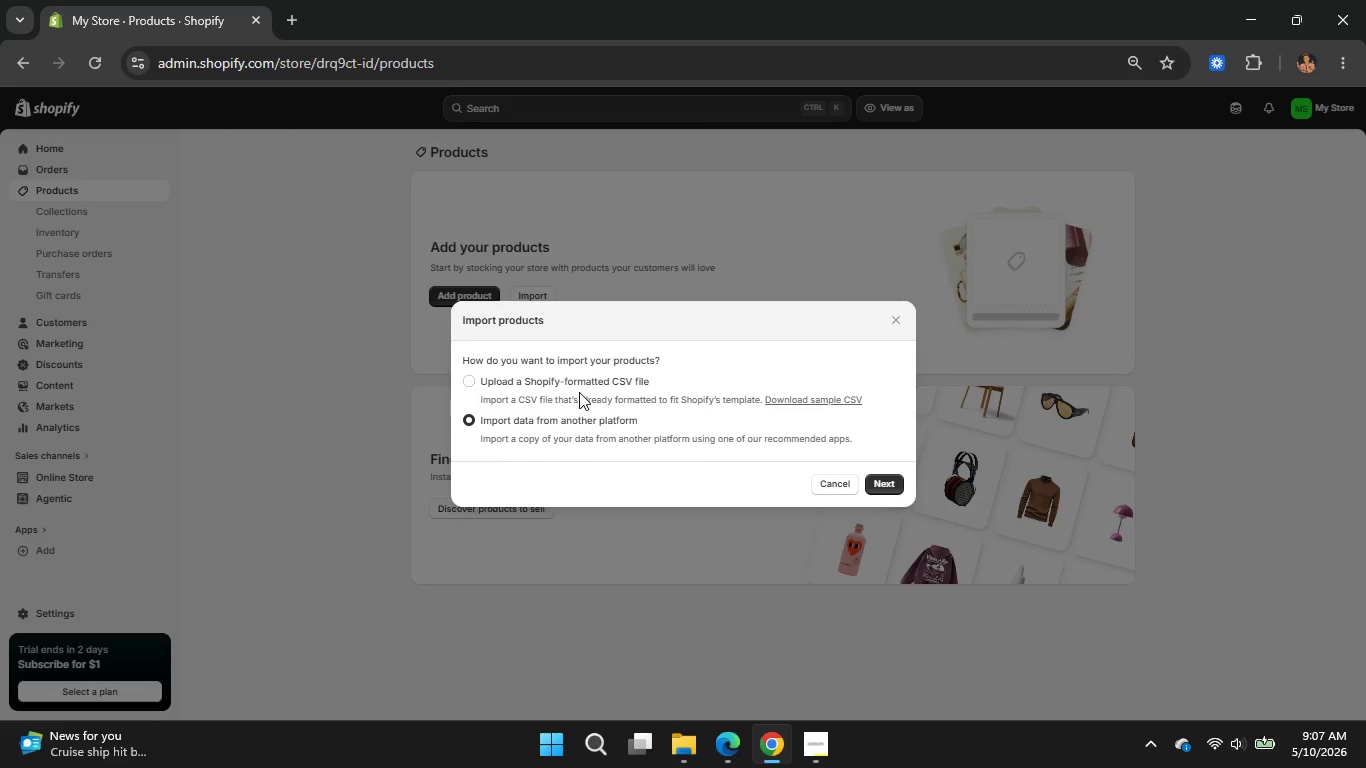 
left_click([888, 478])
 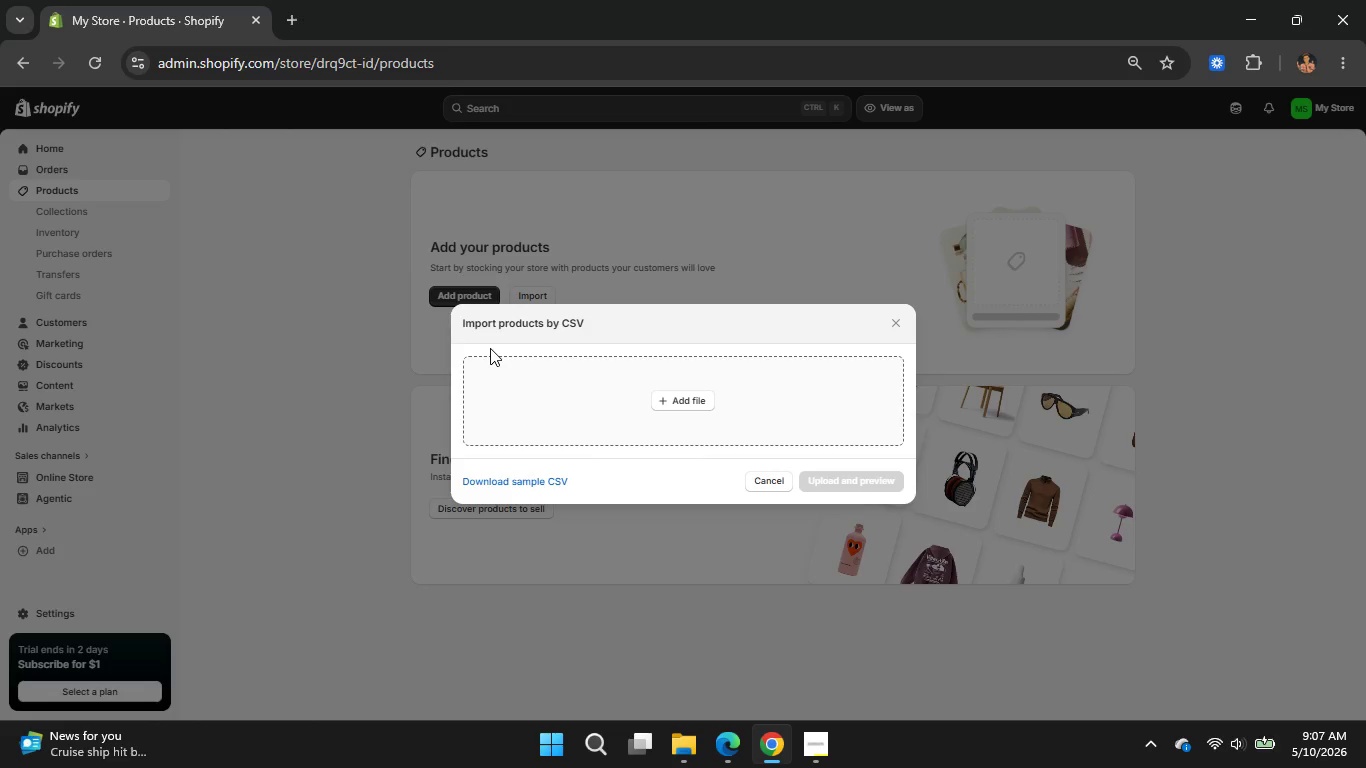 
left_click([693, 392])
 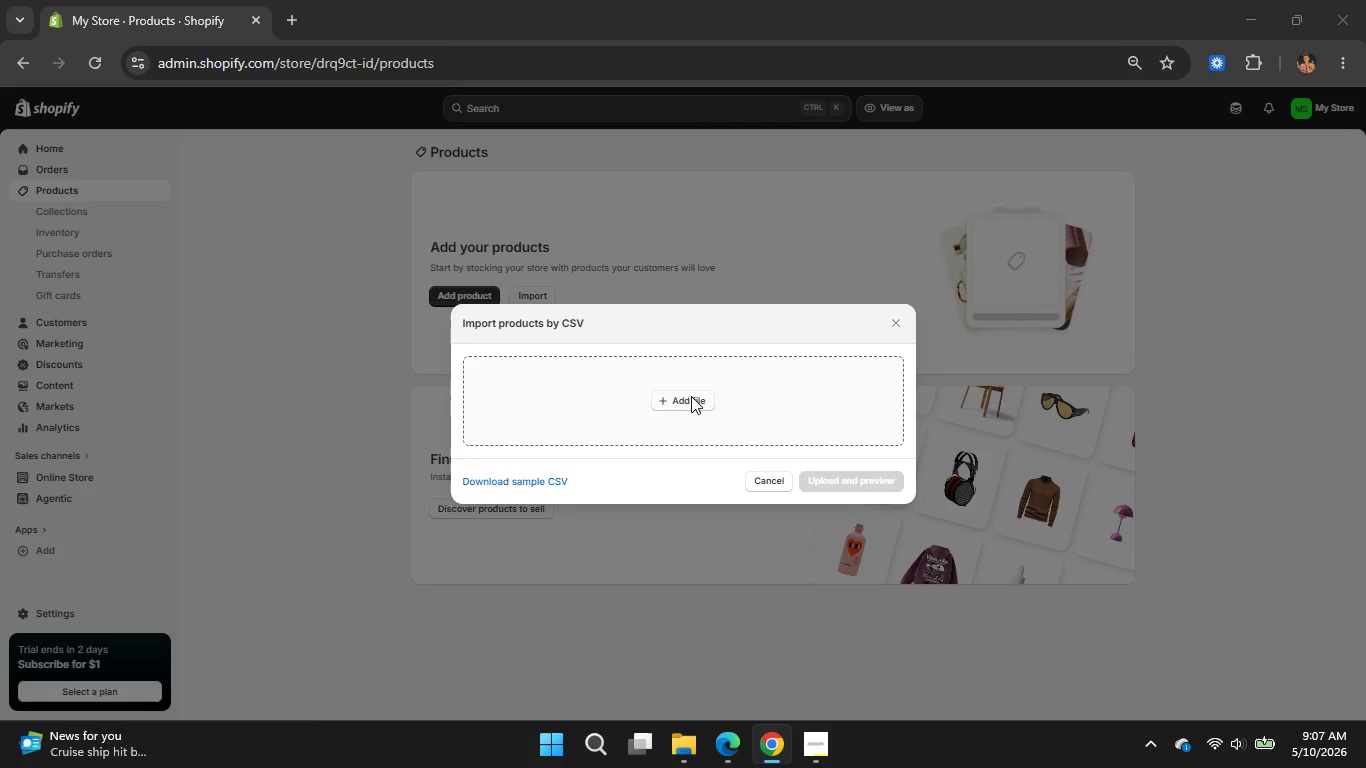 
scroll: coordinate [468, 319], scroll_direction: down, amount: 4.0
 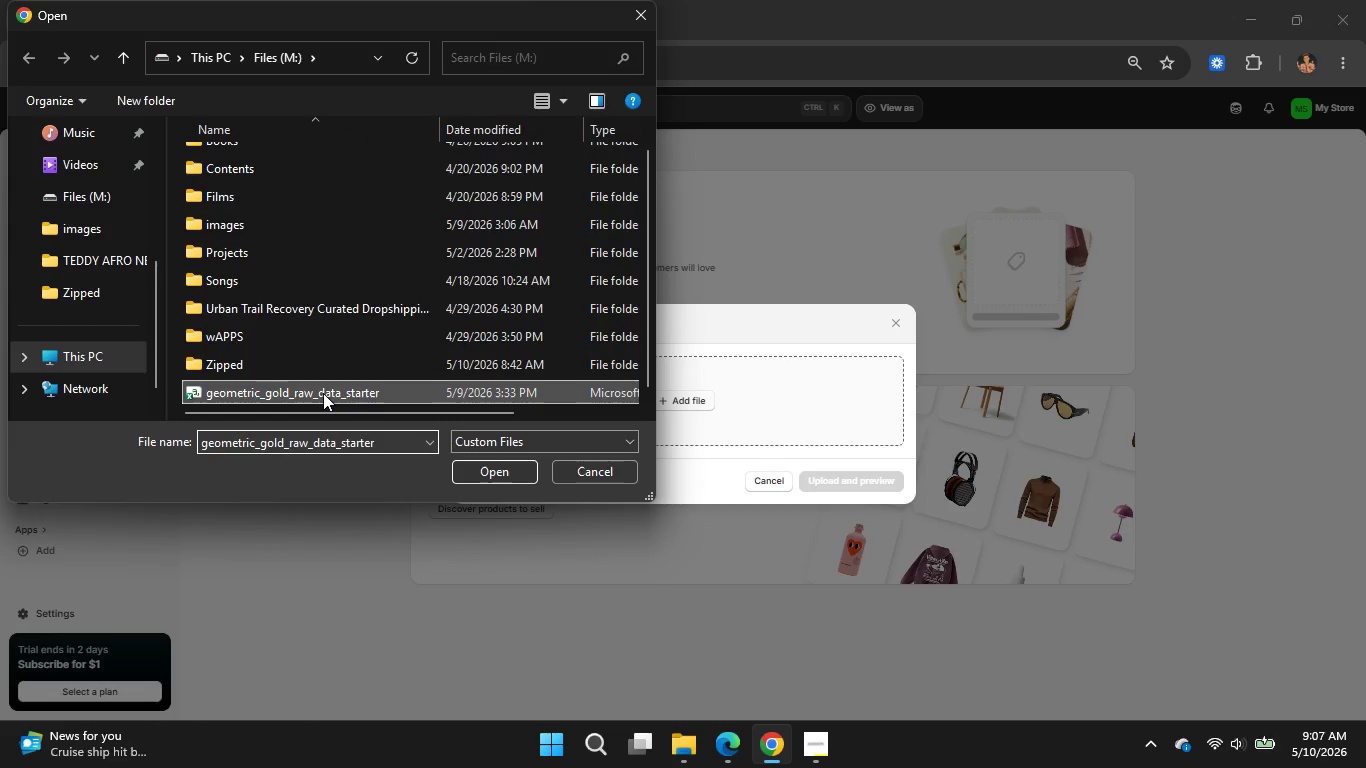 
left_click([323, 393])
 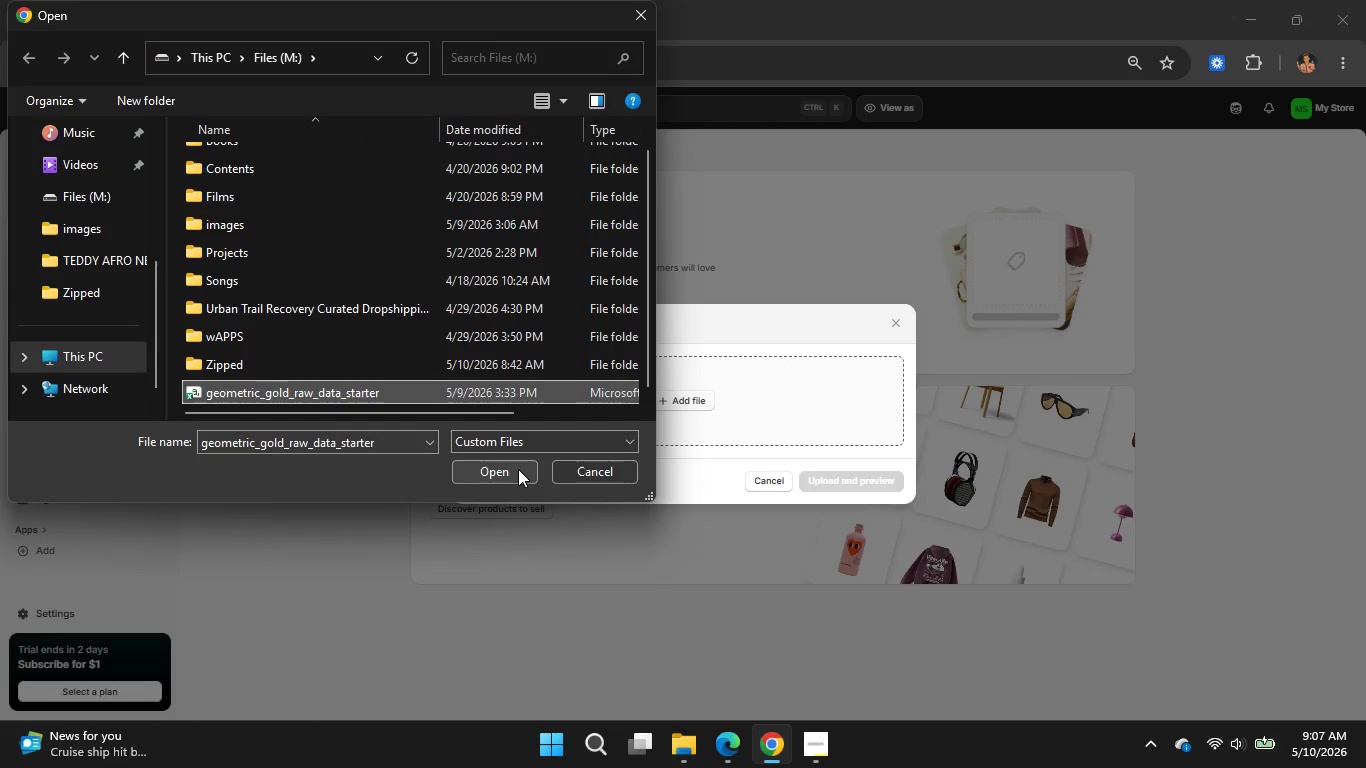 
left_click([517, 468])
 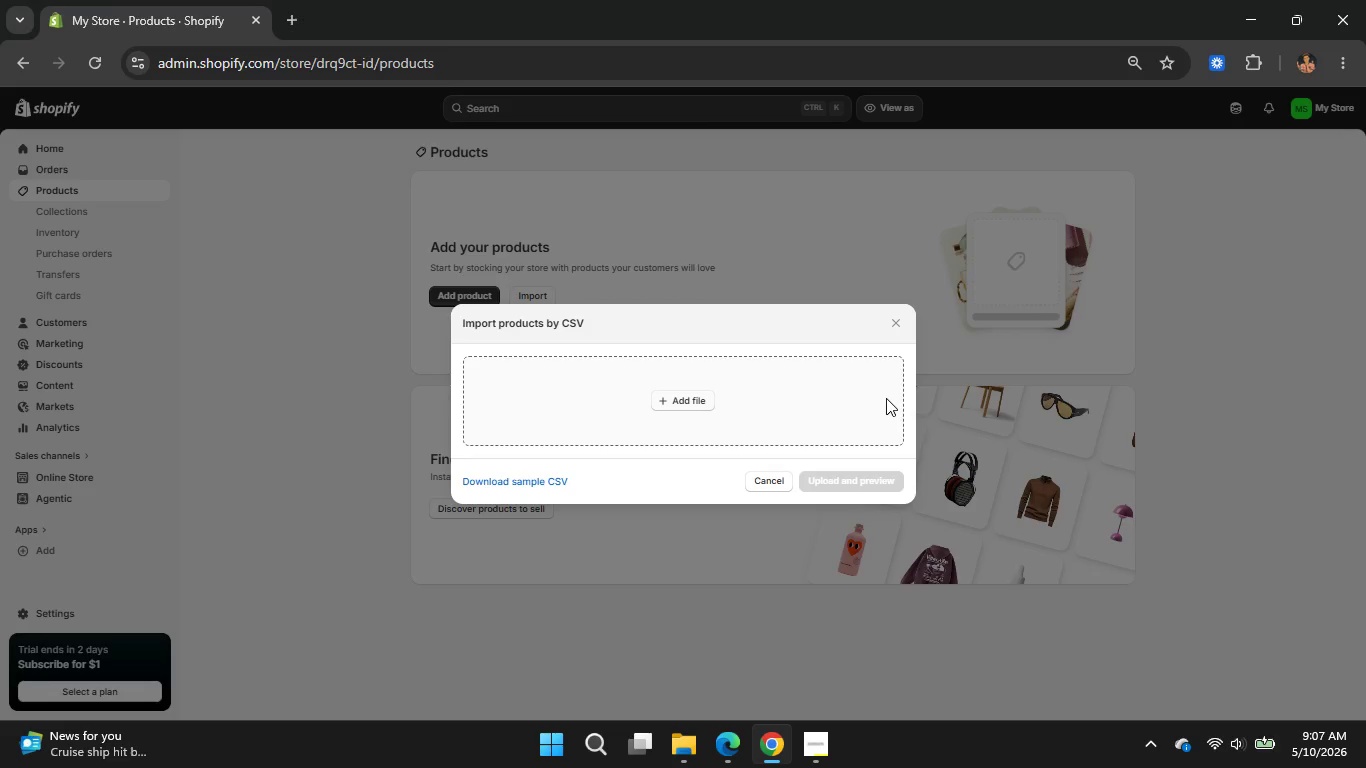 
left_click([858, 477])
 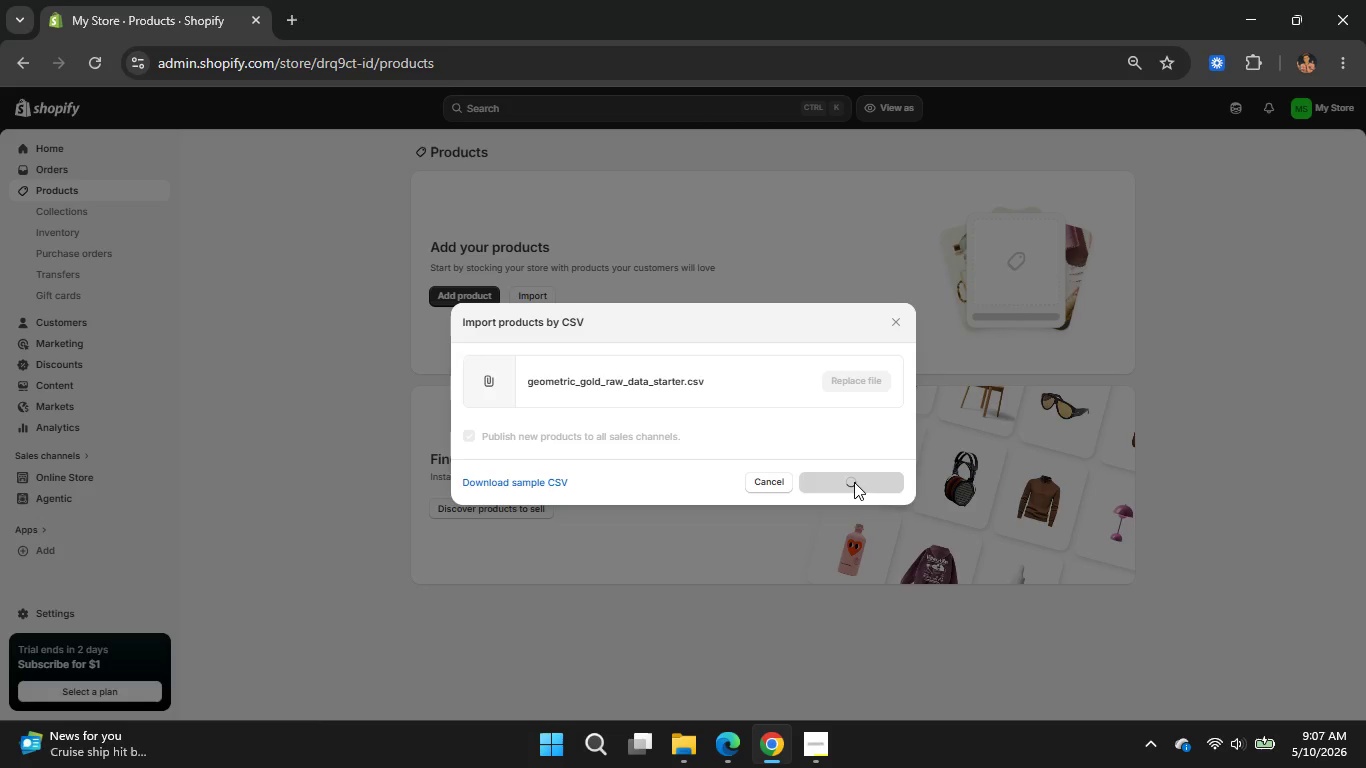 
wait(7.05)
 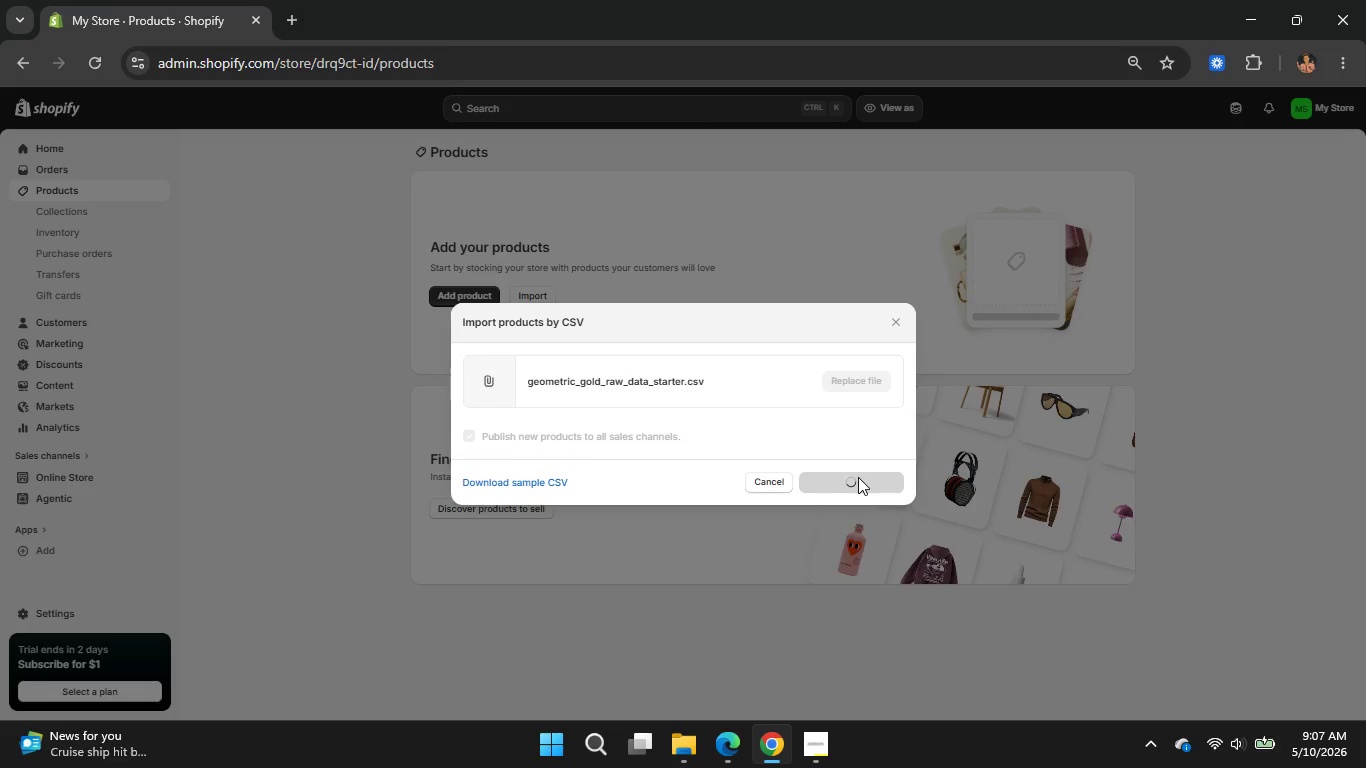 
left_click([701, 356])
 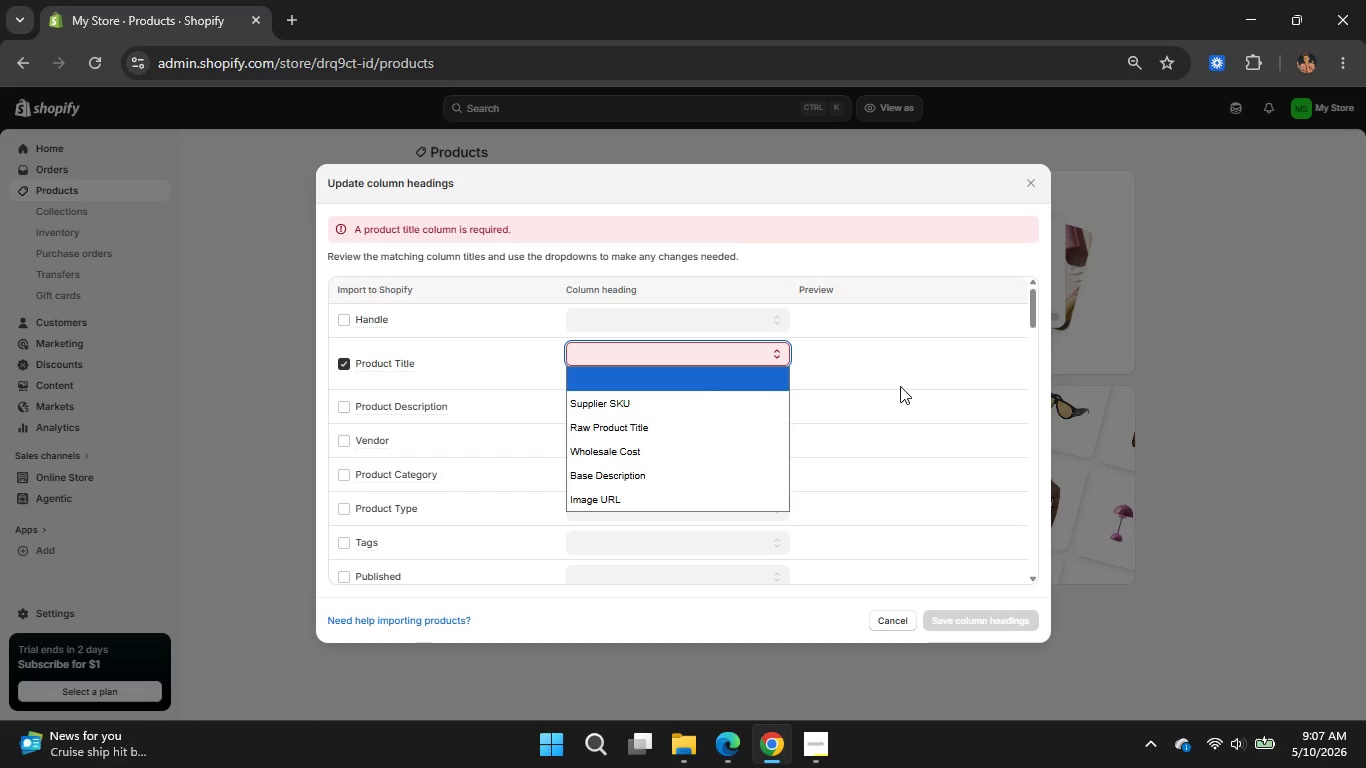 
left_click([900, 386])
 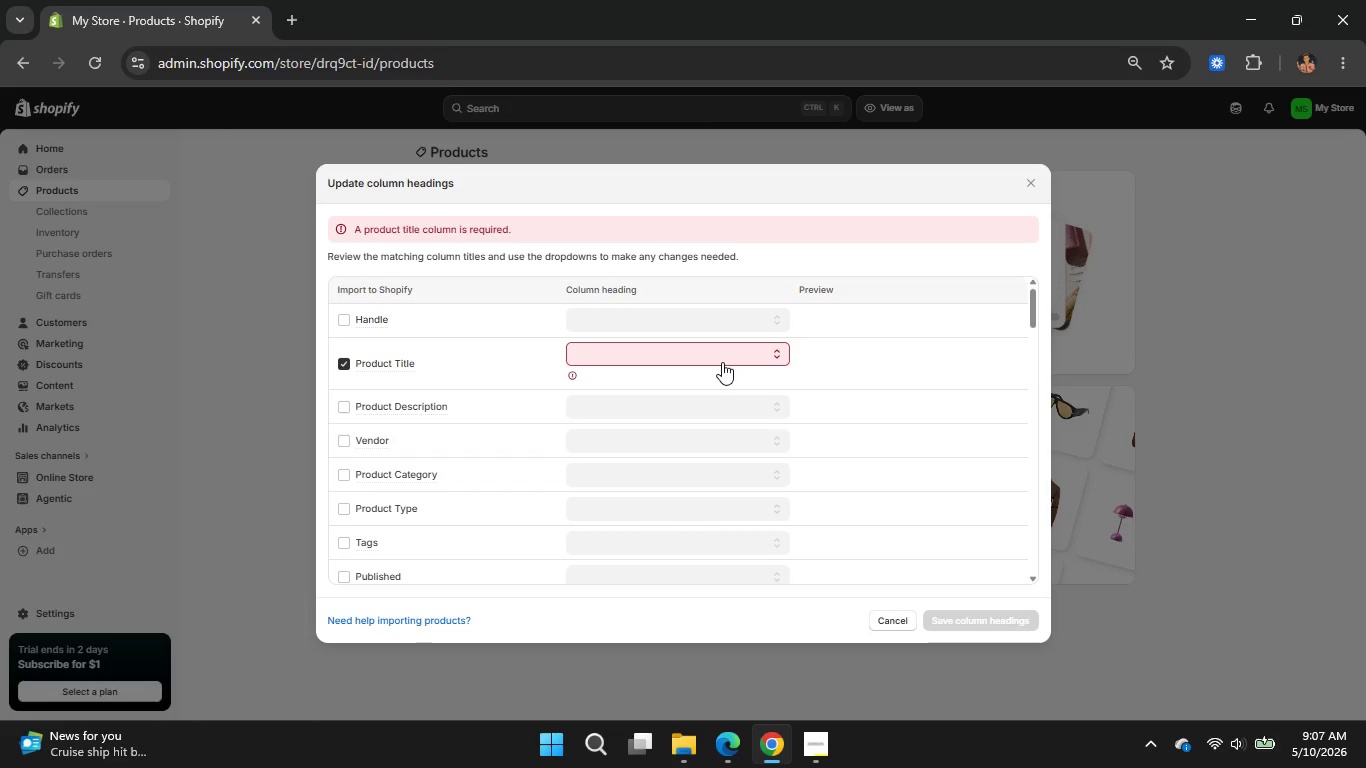 
left_click([747, 364])
 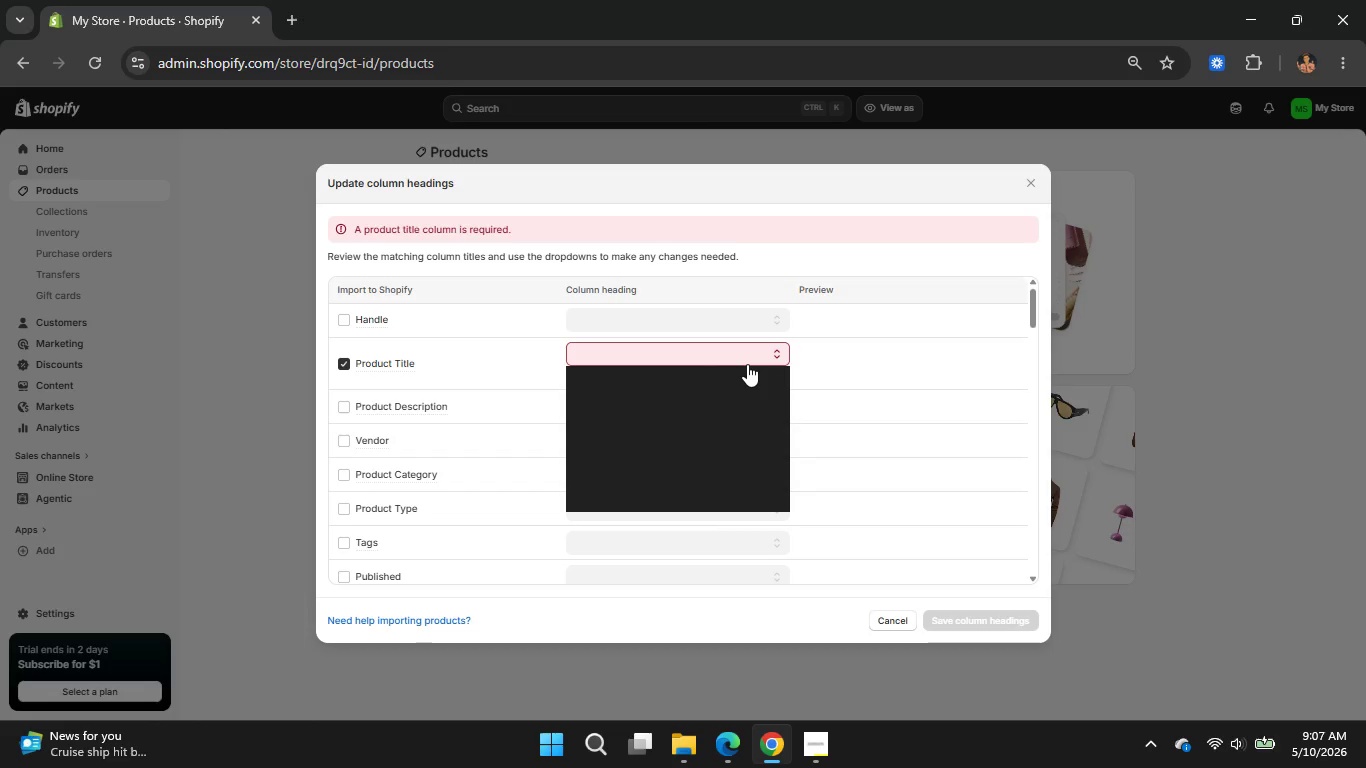 
left_click([930, 362])
 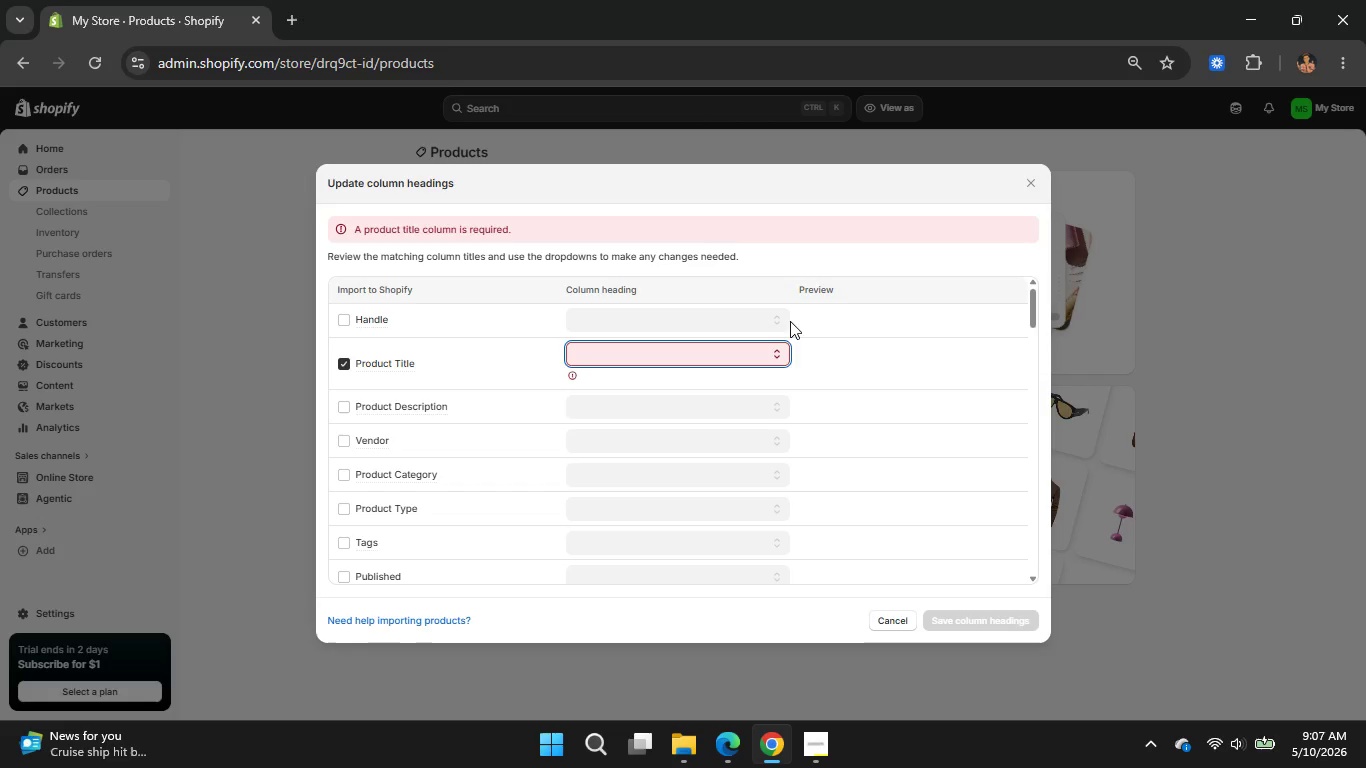 
left_click([702, 354])
 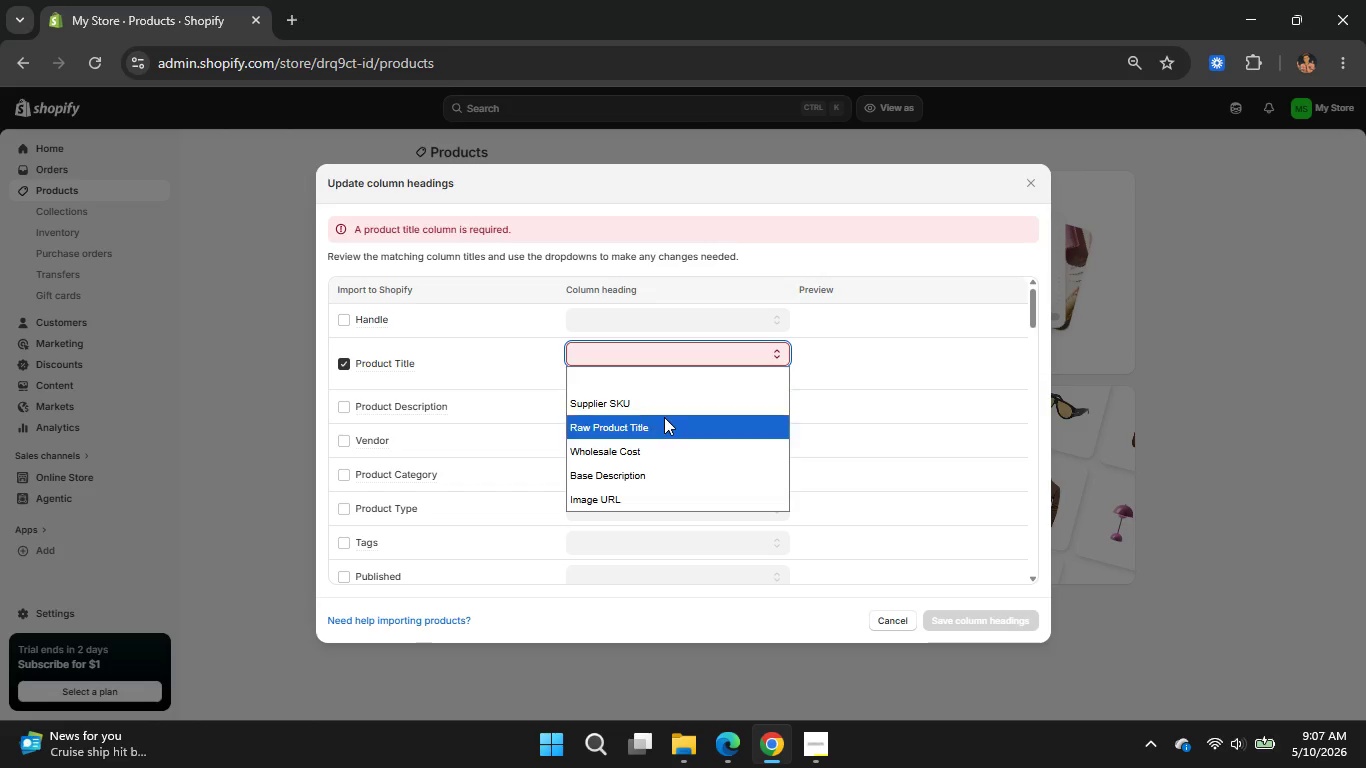 
left_click([664, 417])
 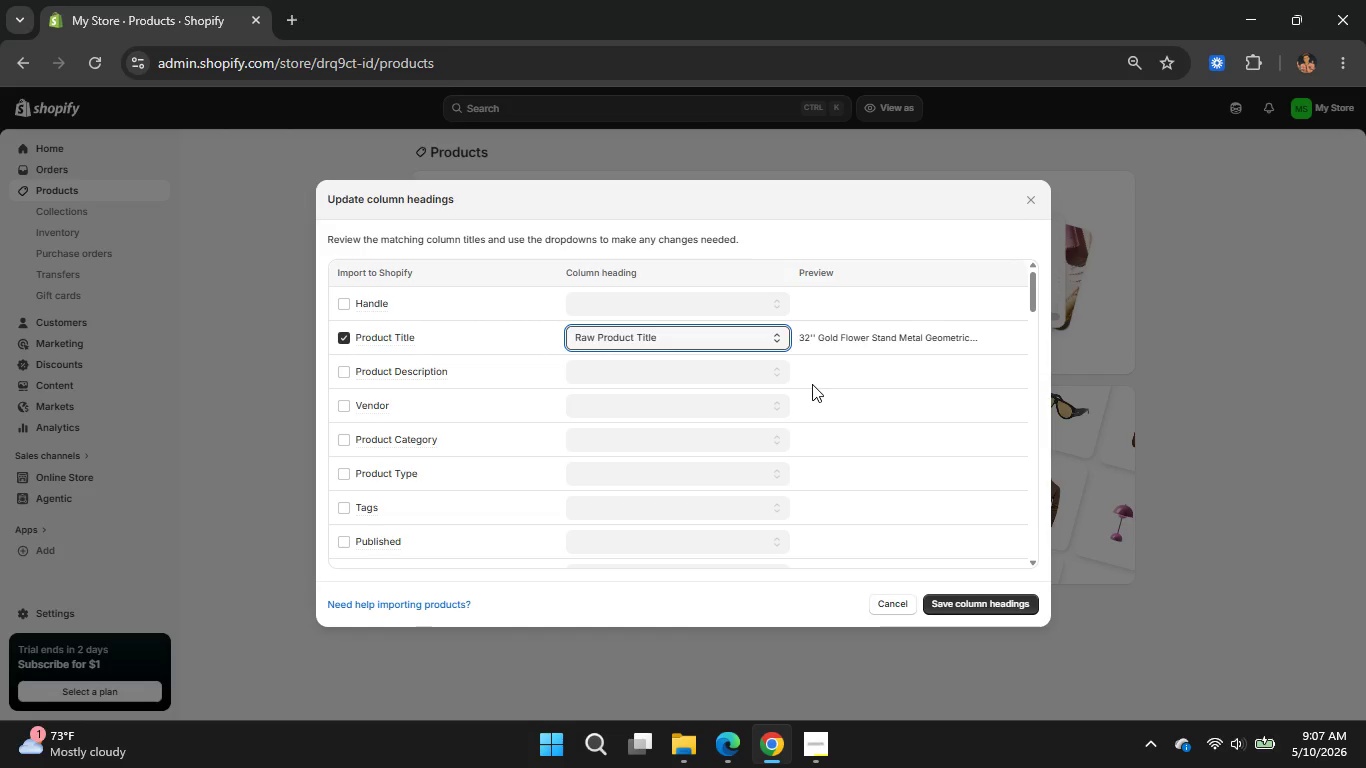 
wait(5.44)
 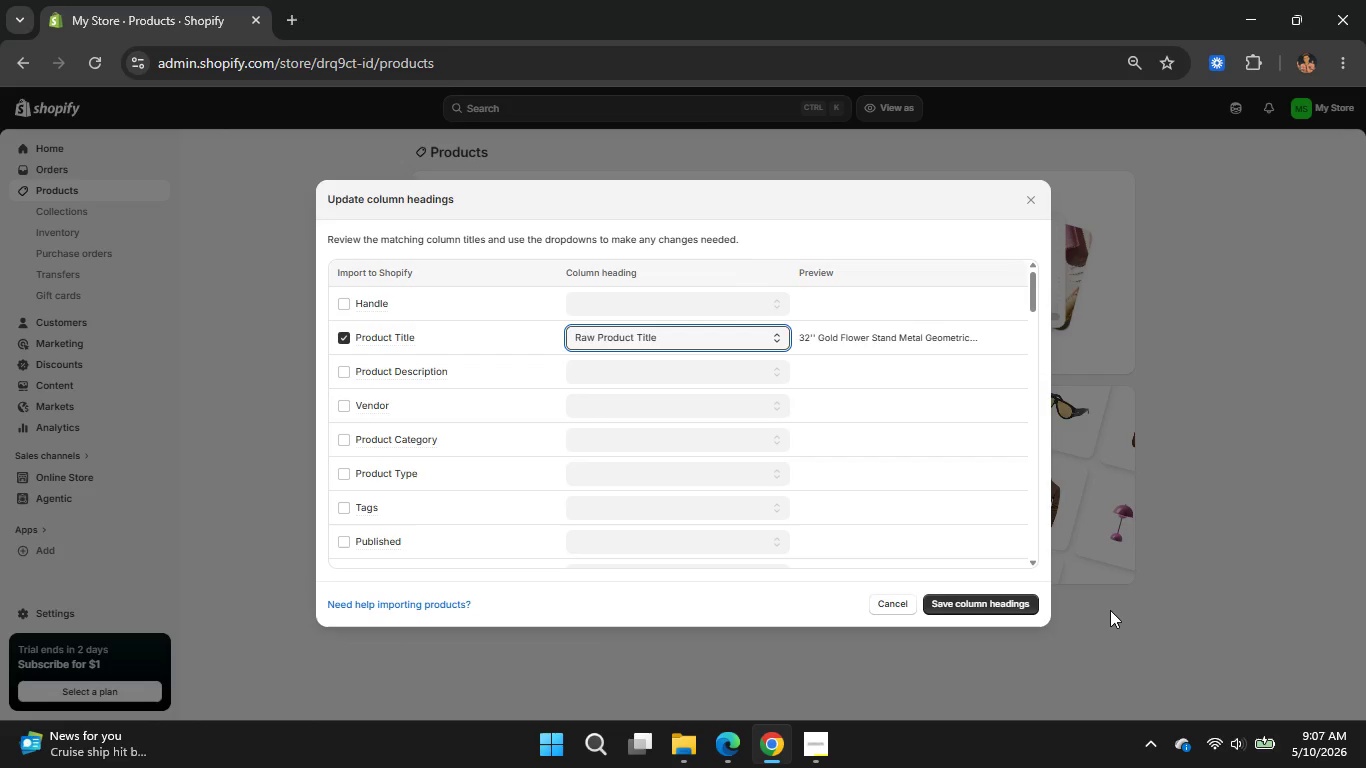 
left_click([958, 597])
 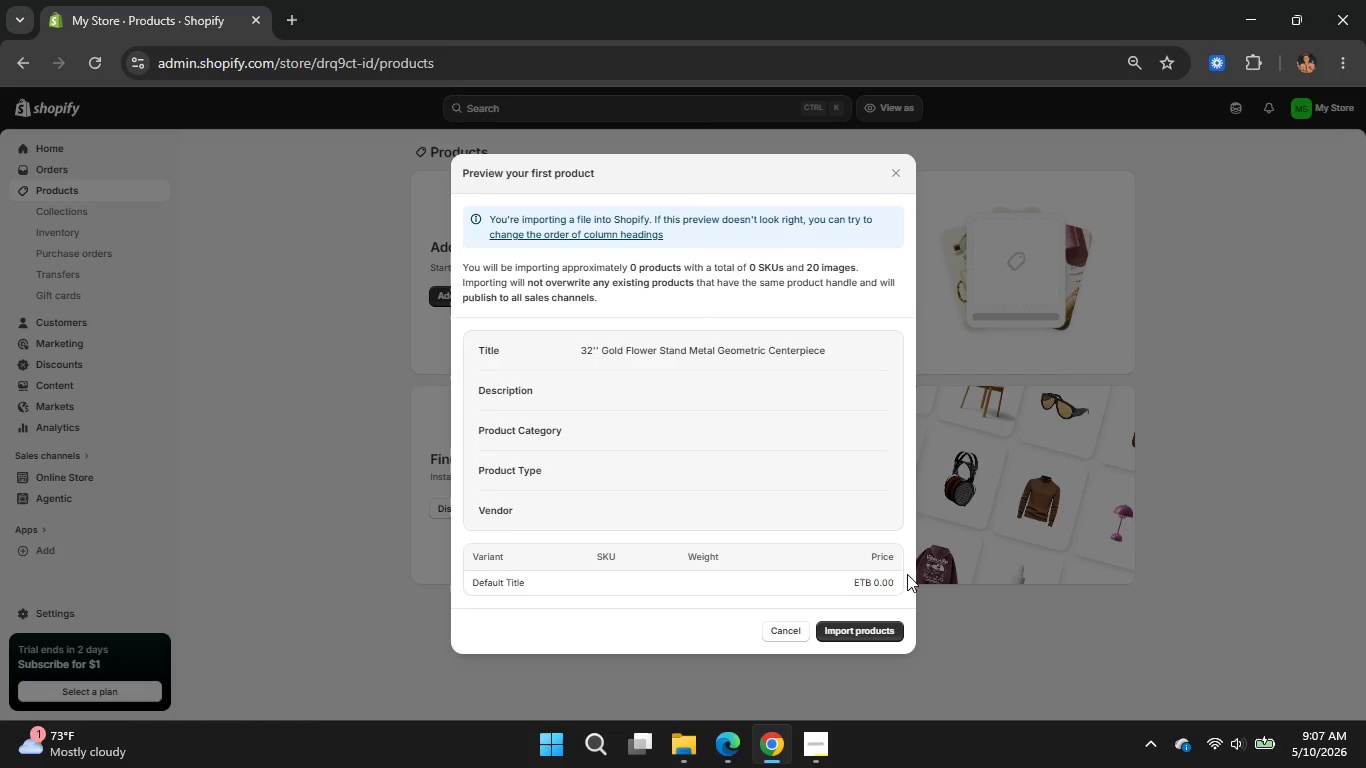 
left_click([855, 634])
 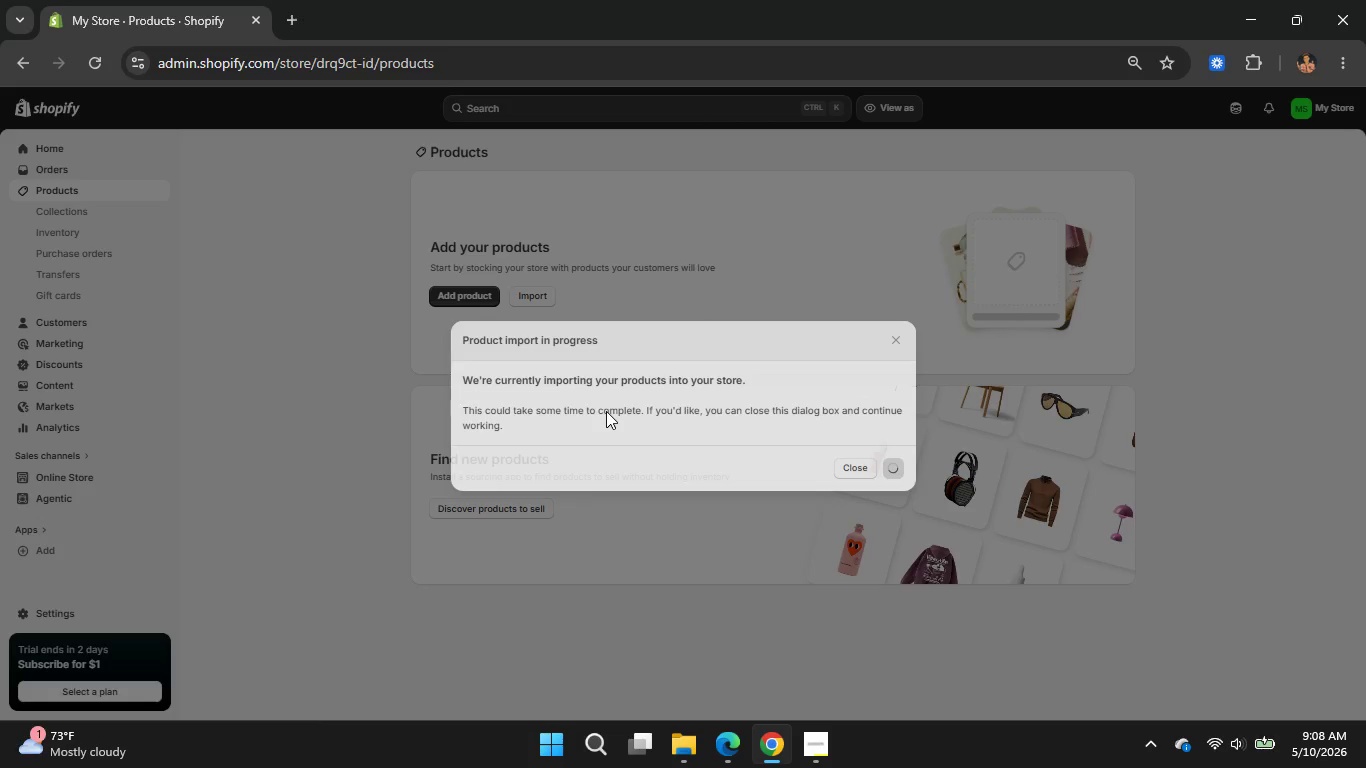 
wait(30.69)
 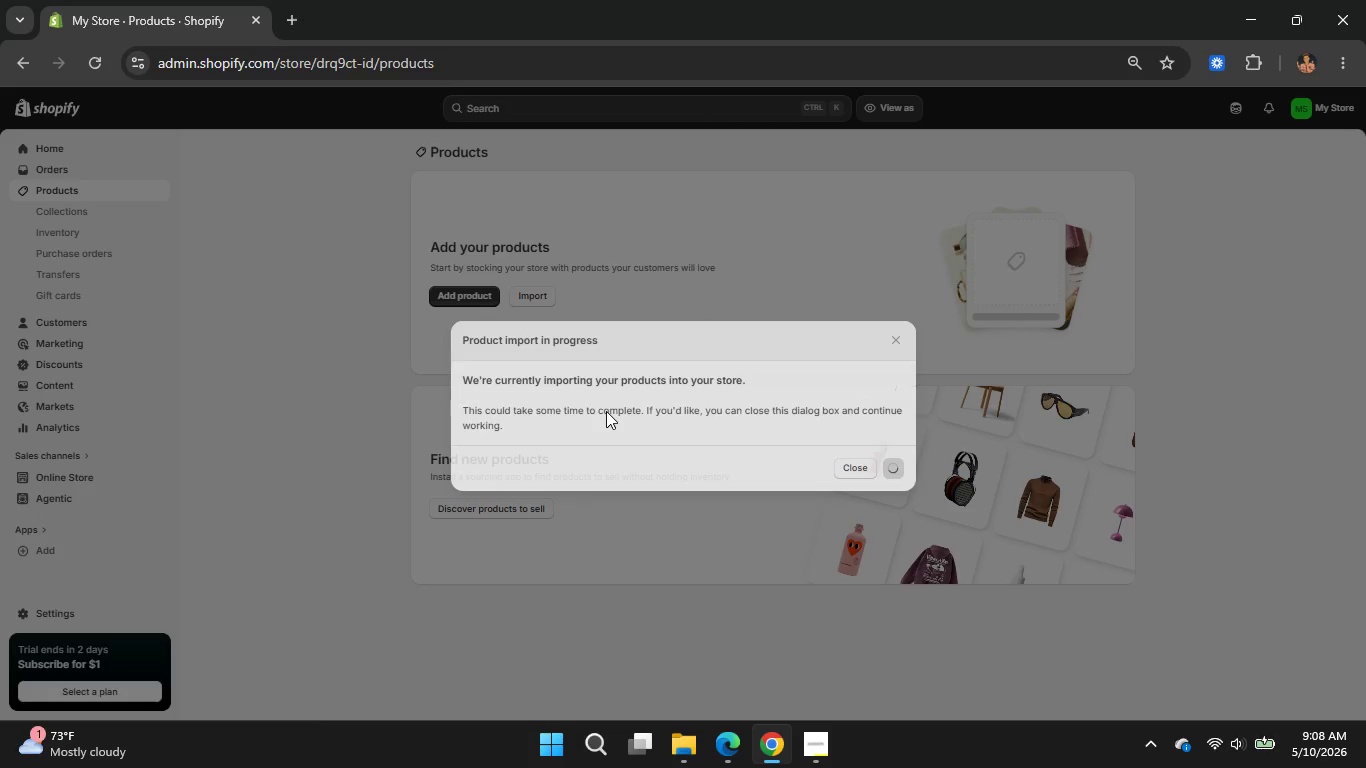 
scroll: coordinate [464, 378], scroll_direction: down, amount: 6.0
 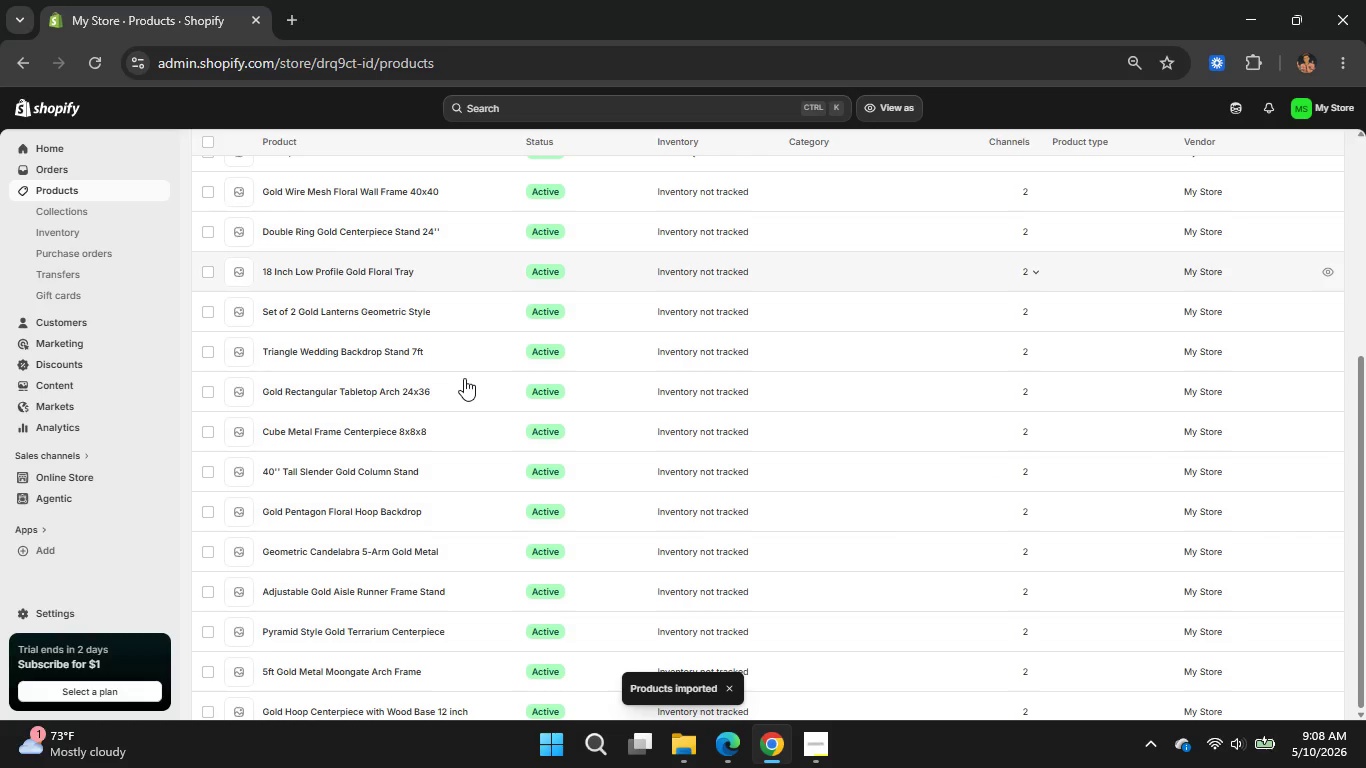 
scroll: coordinate [464, 378], scroll_direction: up, amount: 1.0
 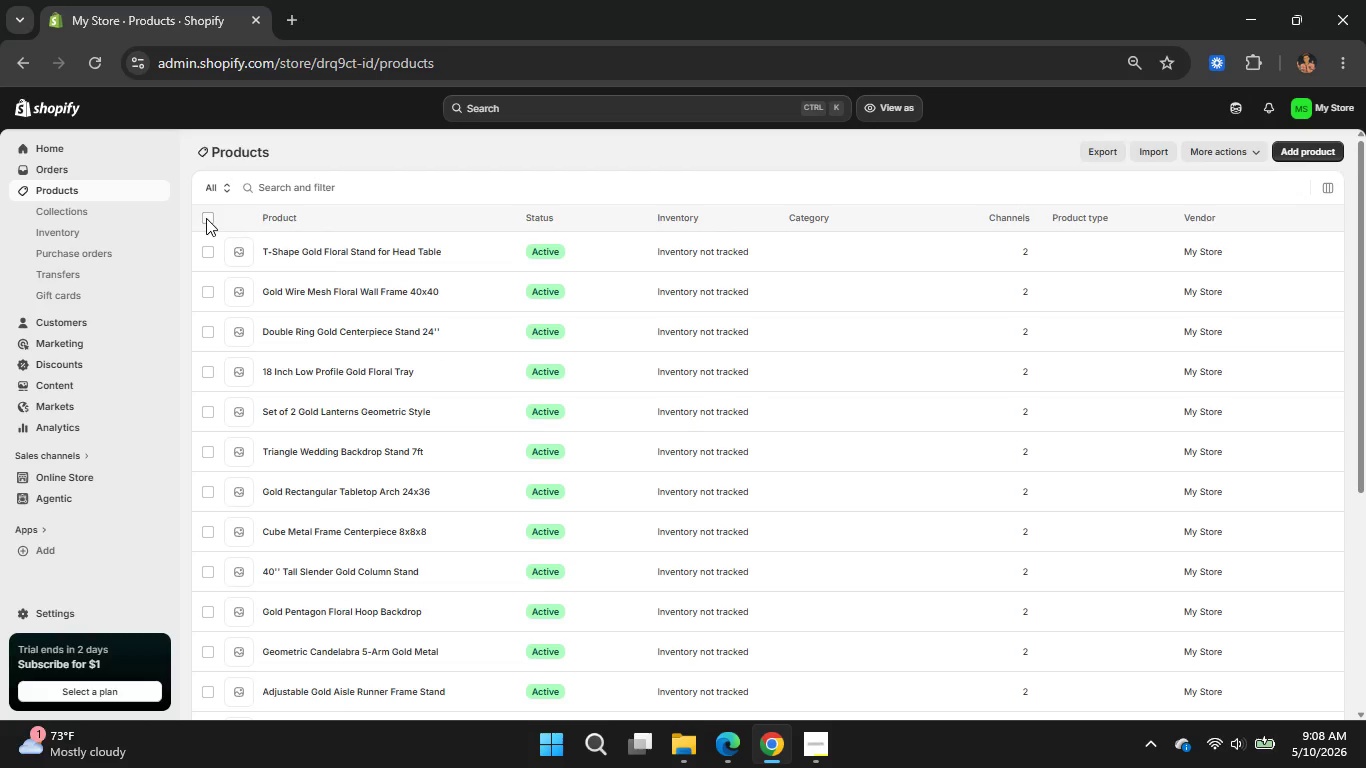 
left_click([214, 217])
 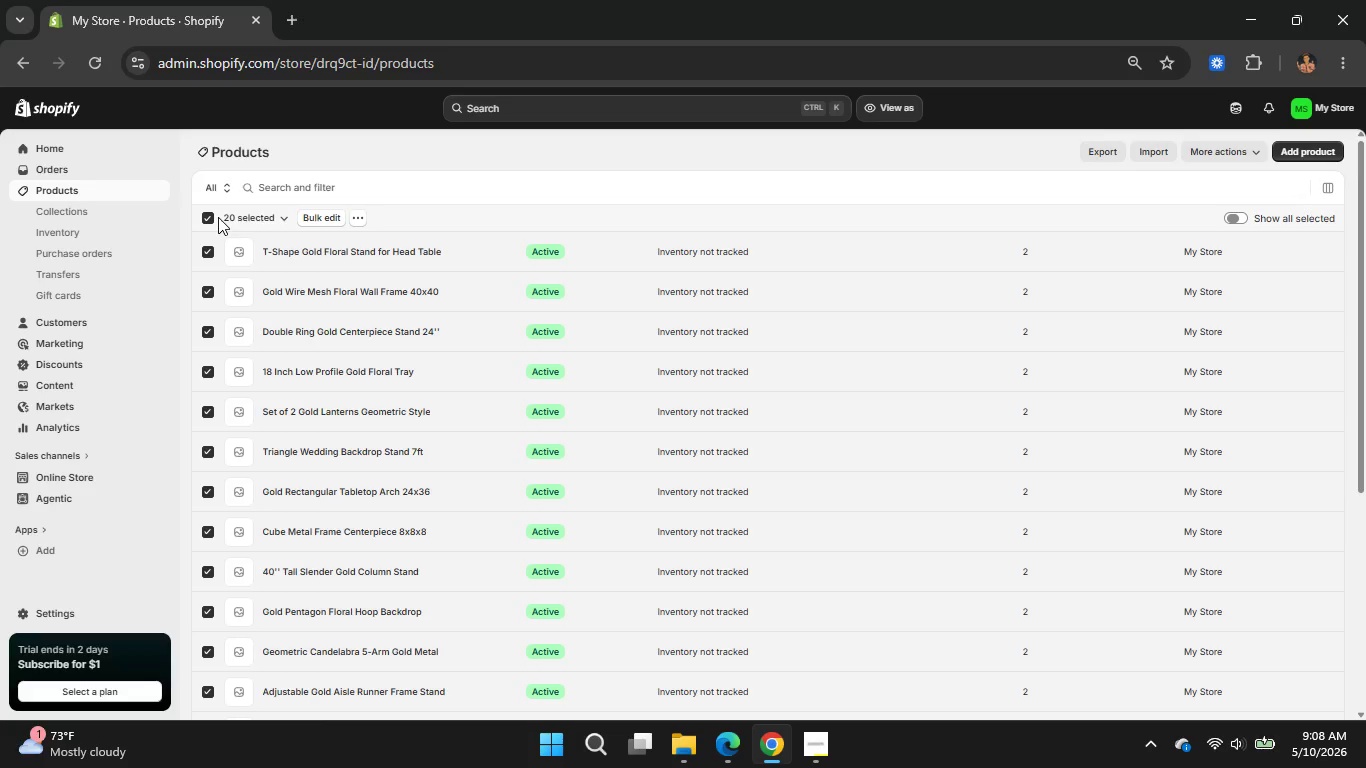 
left_click([209, 217])
 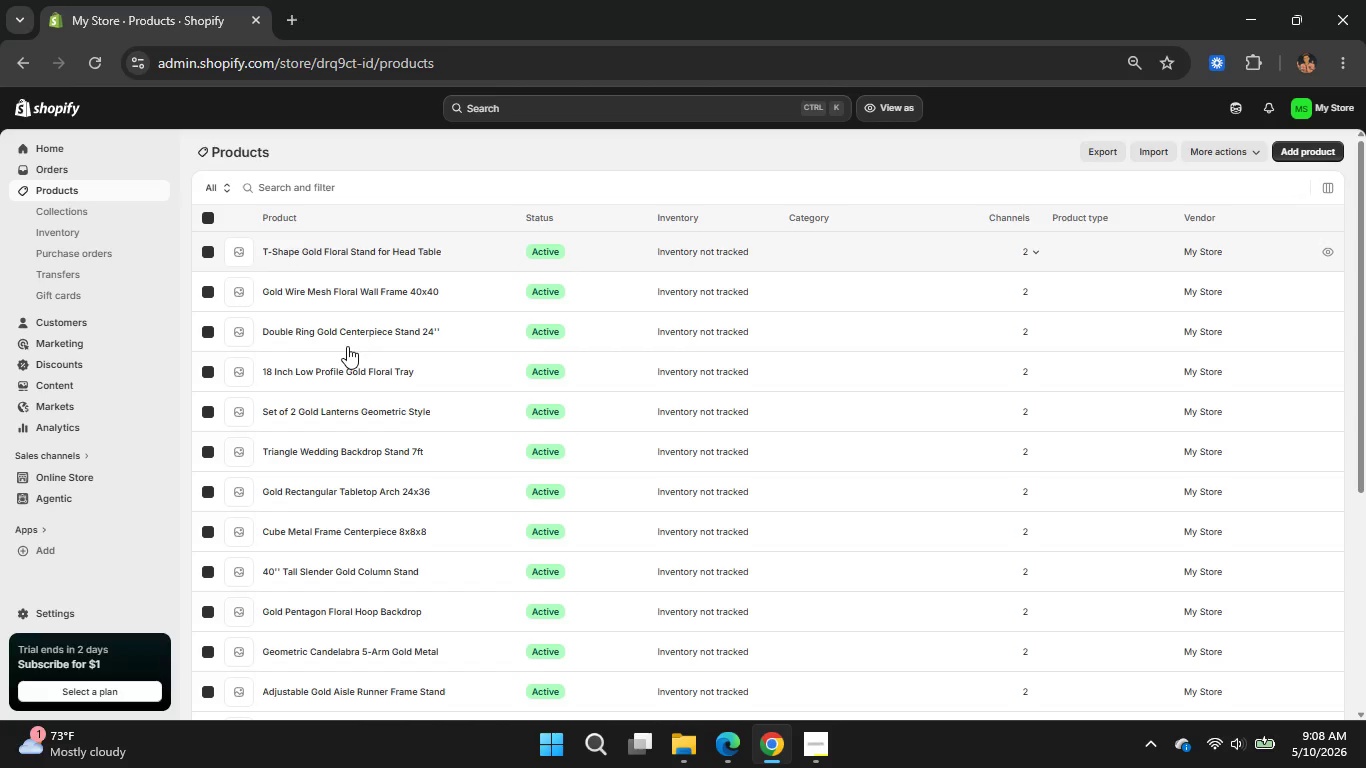 
scroll: coordinate [382, 600], scroll_direction: down, amount: 5.0
 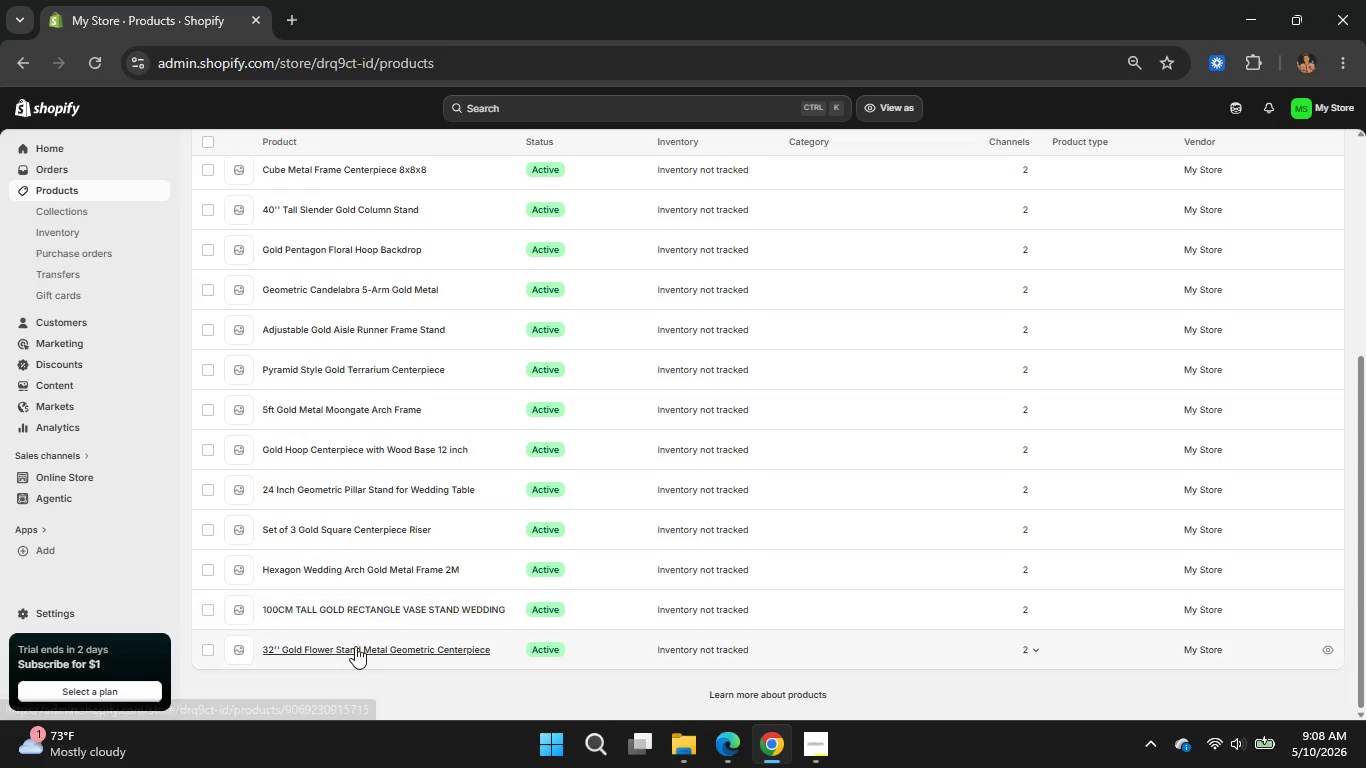 
left_click([355, 646])
 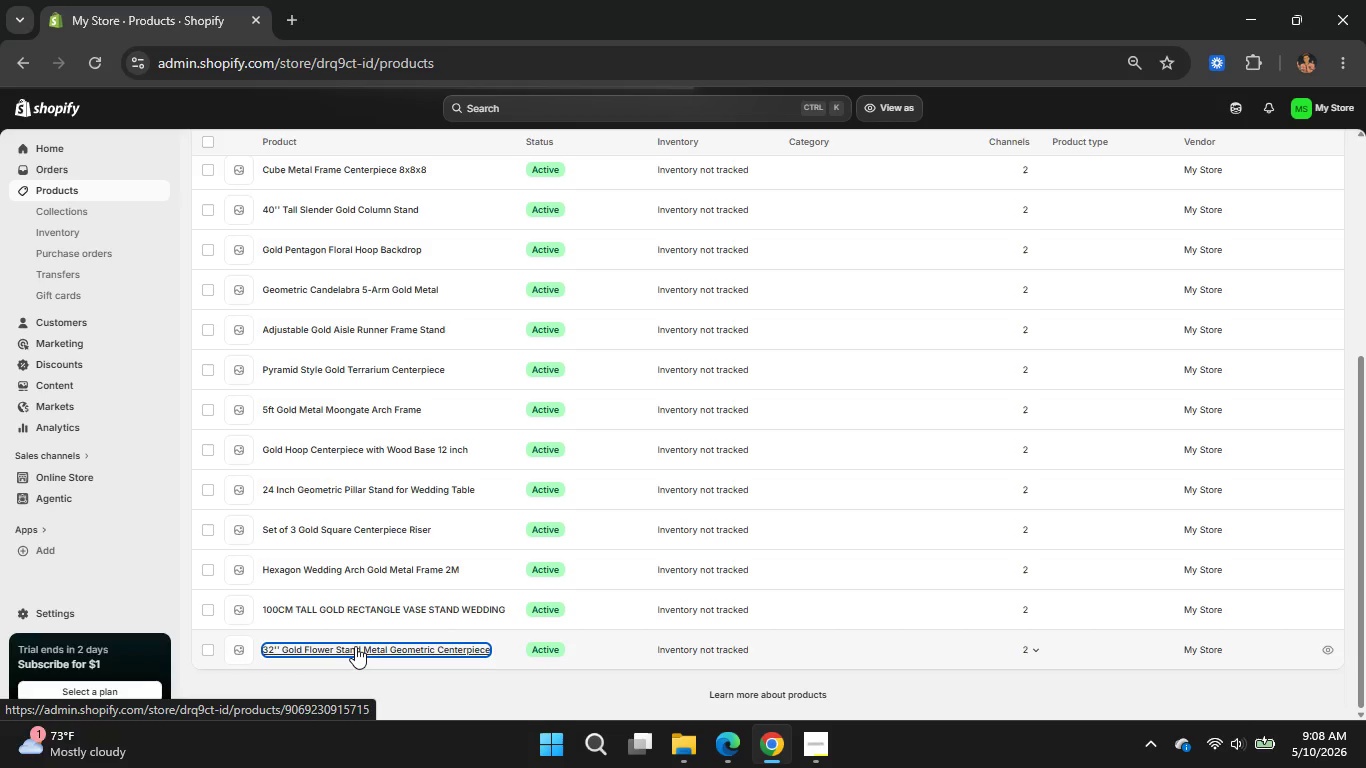 
wait(10.97)
 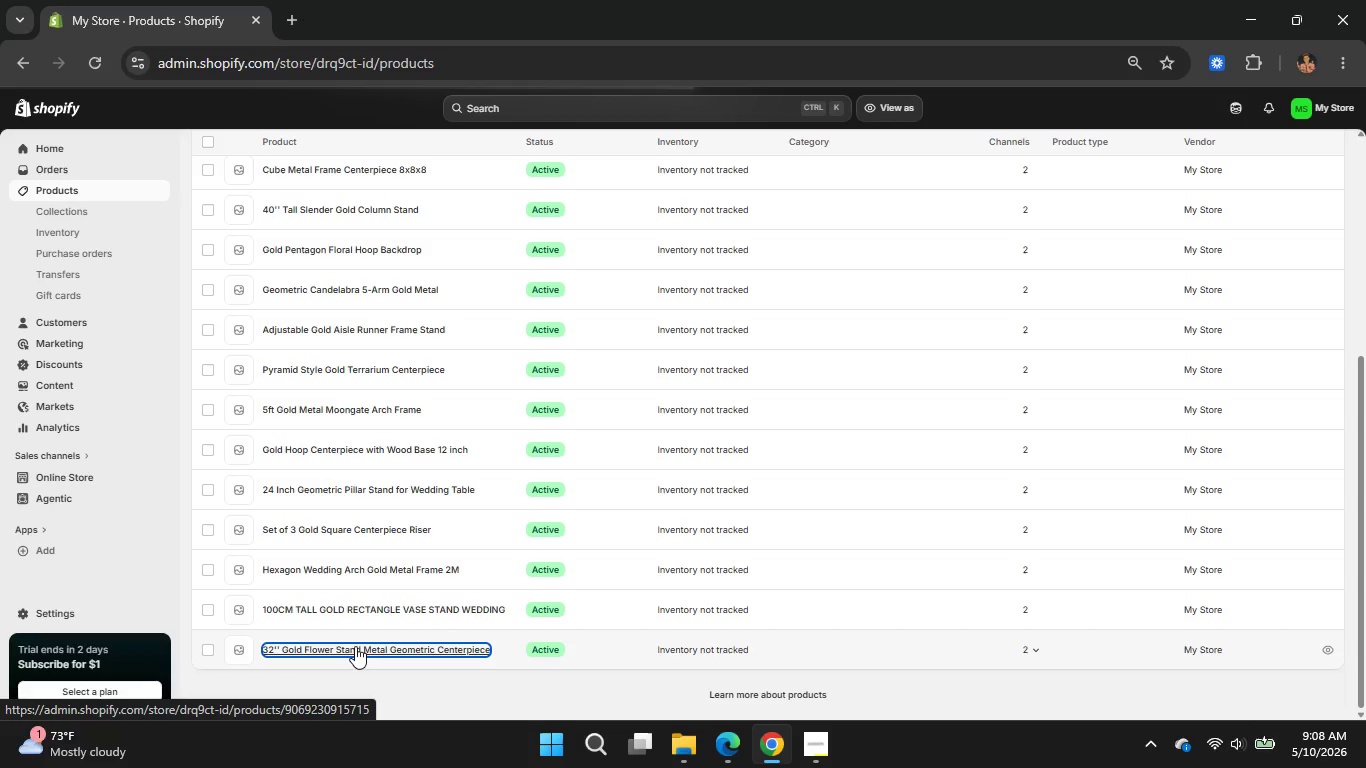 
left_click([684, 219])
 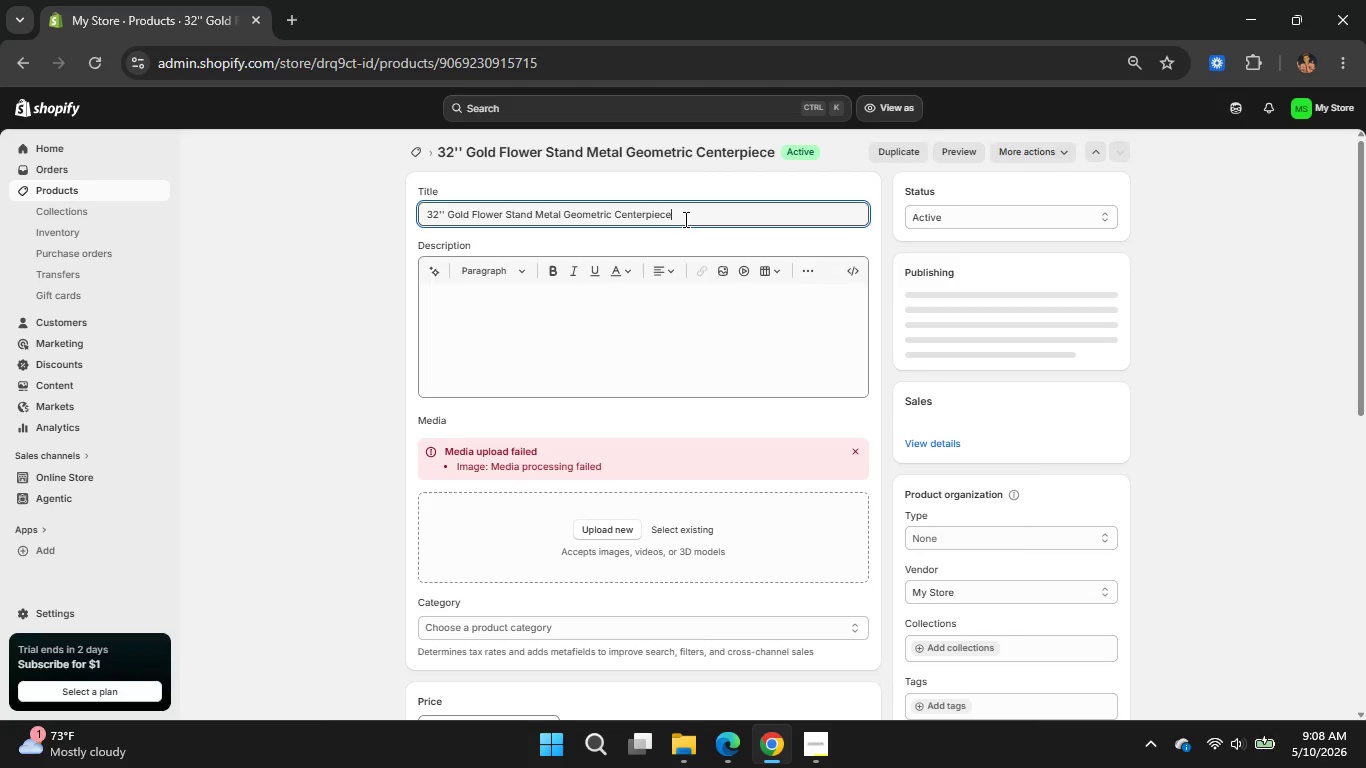 
left_click([852, 450])
 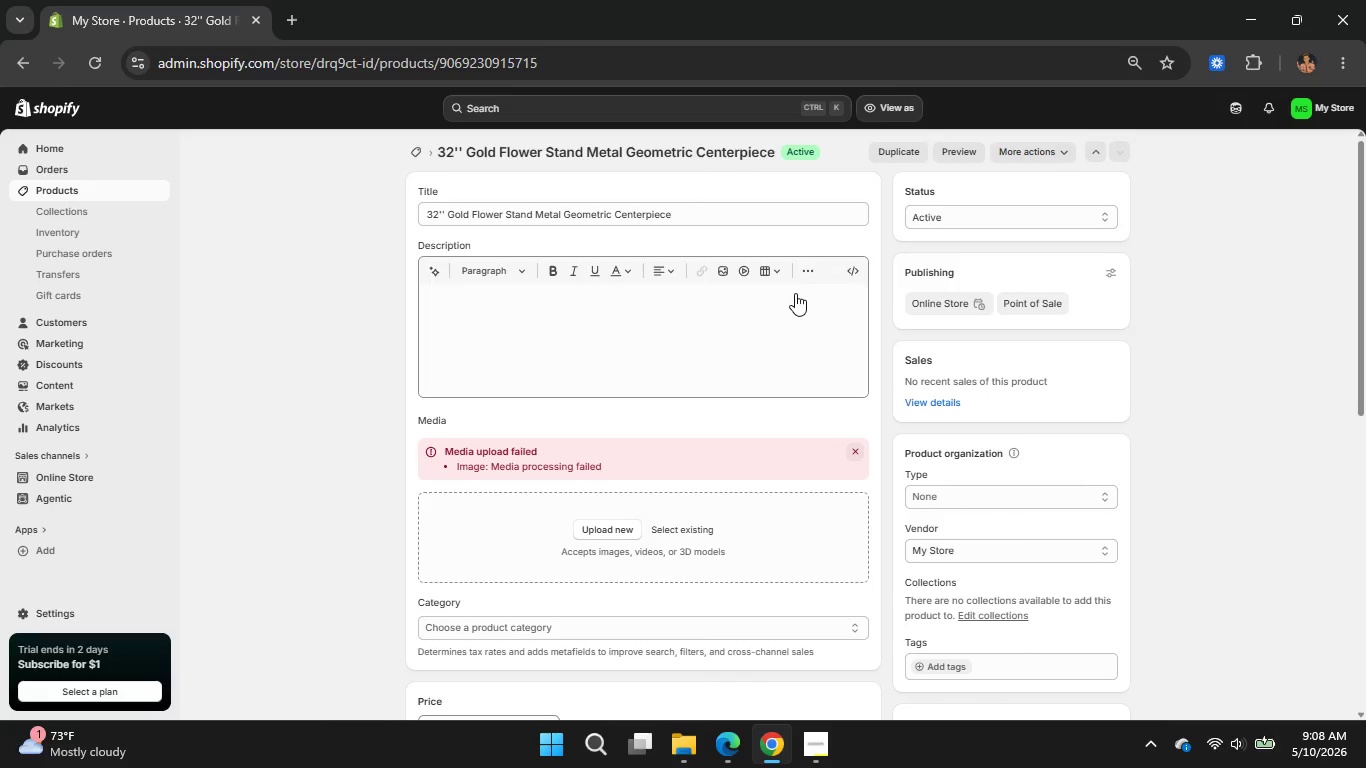 
left_click([680, 215])
 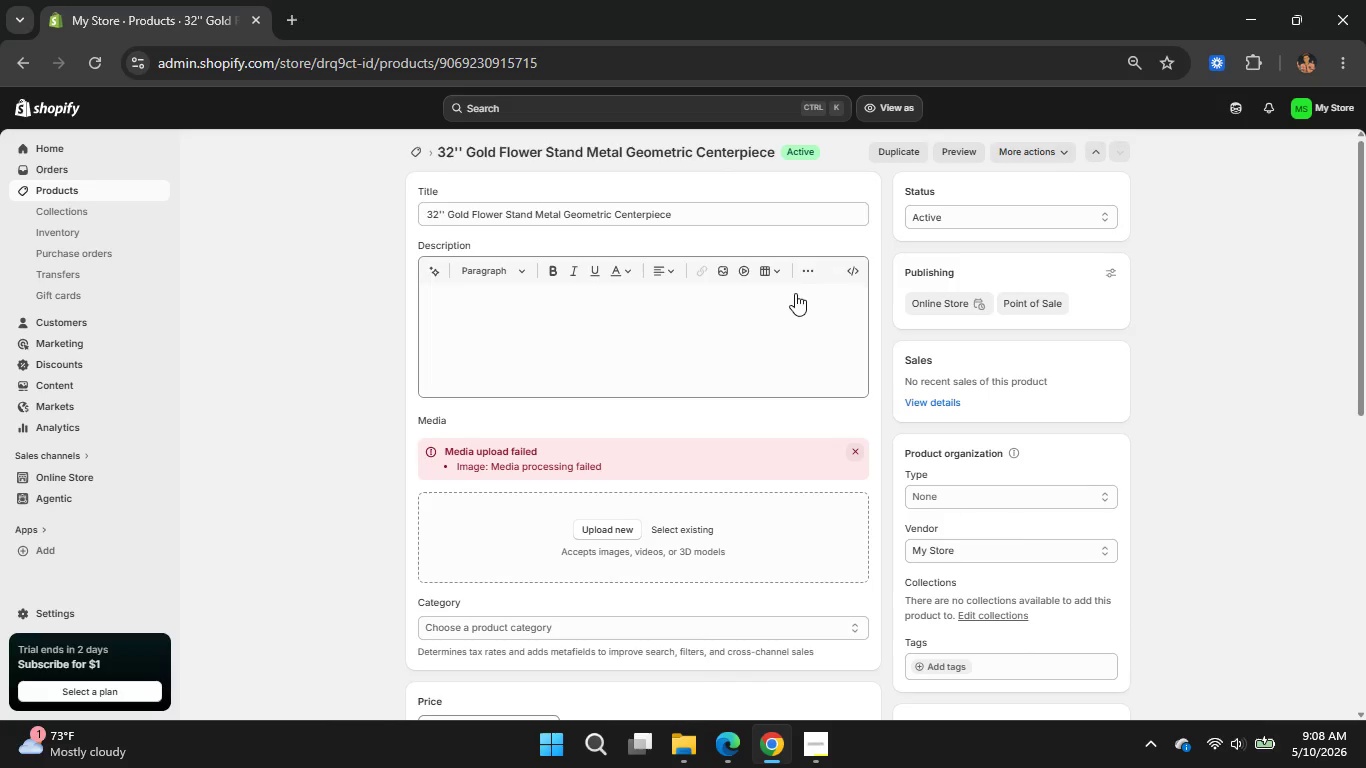 
left_click_drag(start_coordinate=[680, 213], to_coordinate=[417, 210])
 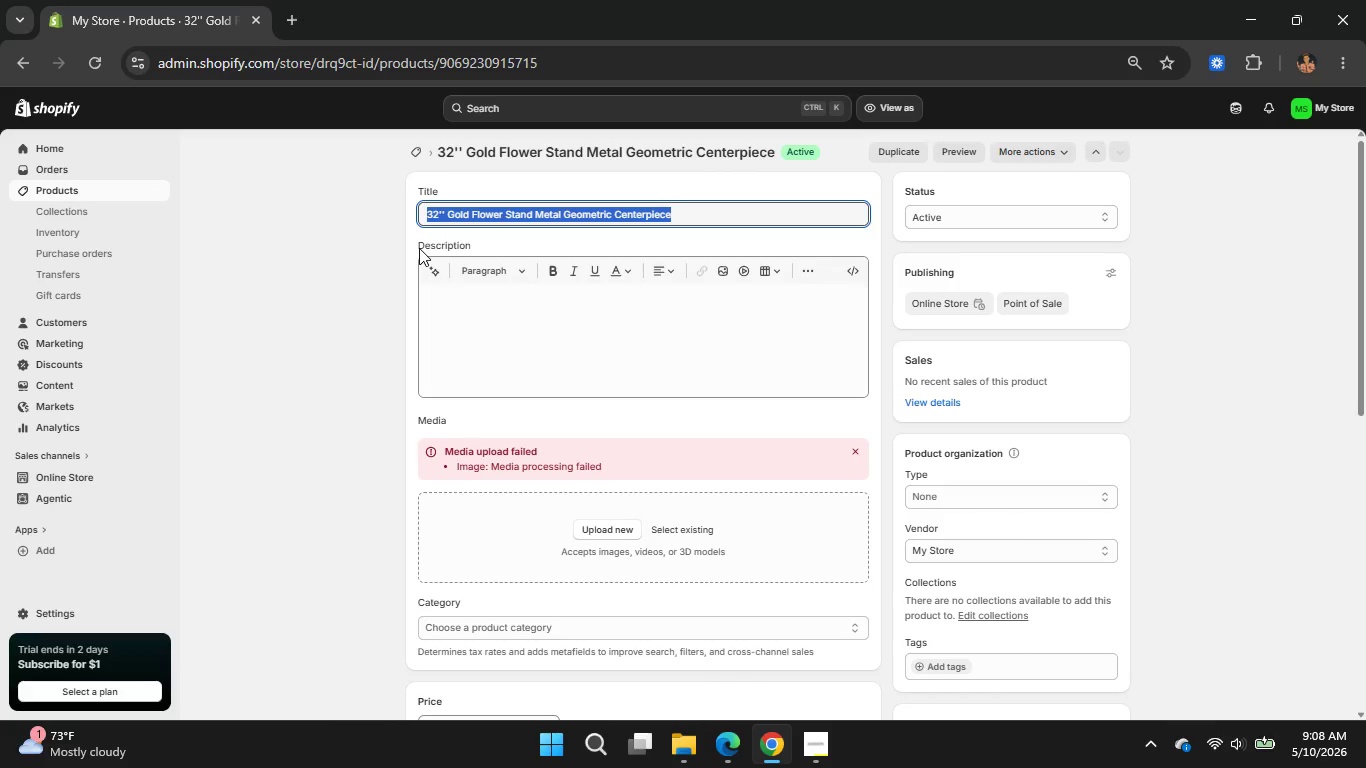 
wait(9.98)
 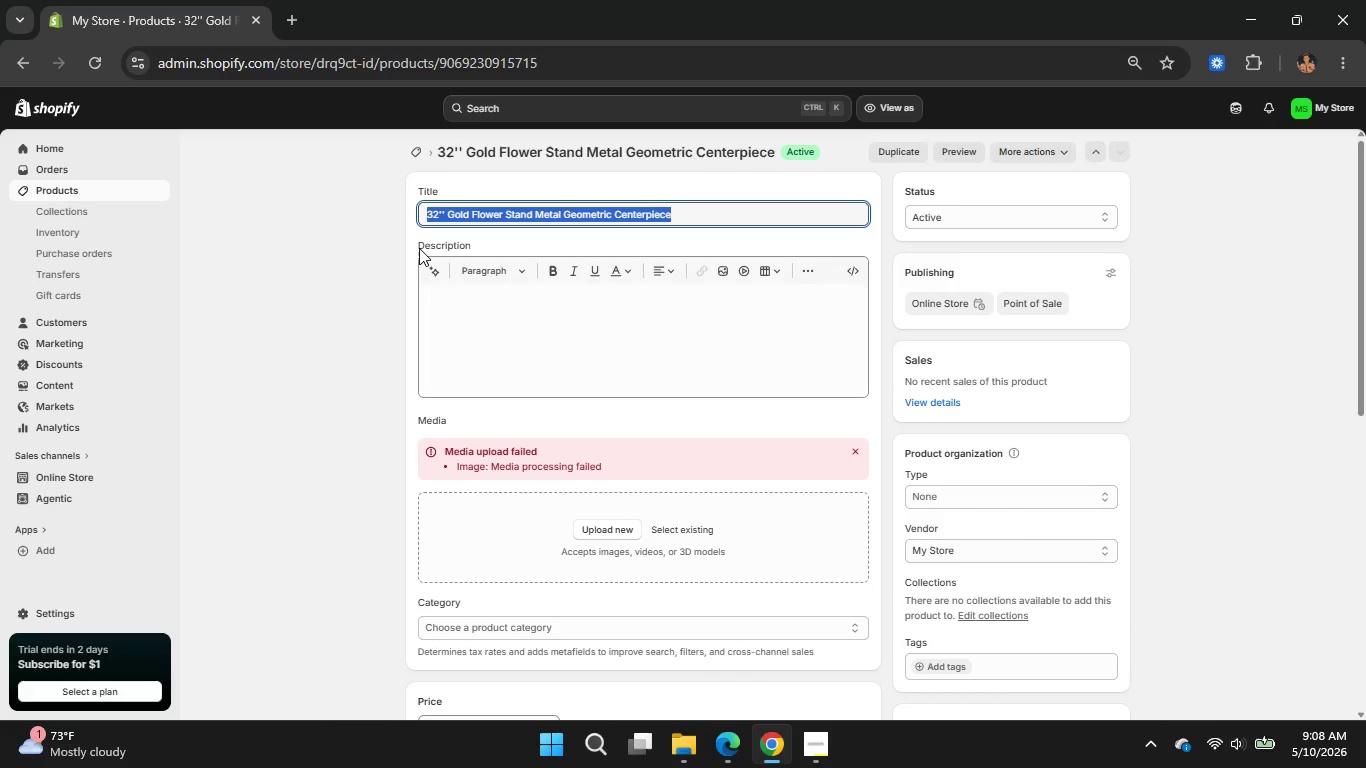 
type(Tall Gold )
 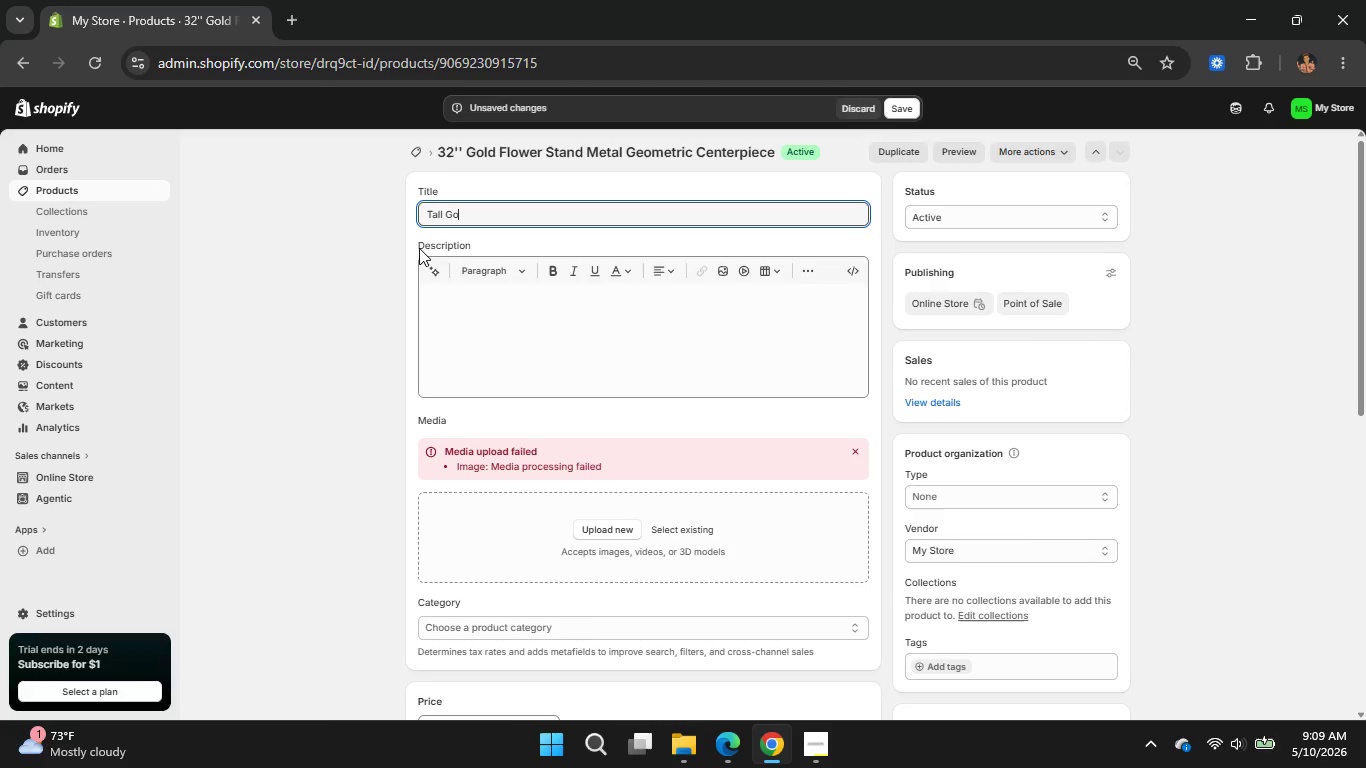 
type(Geometric Wedding Centerpiece)
 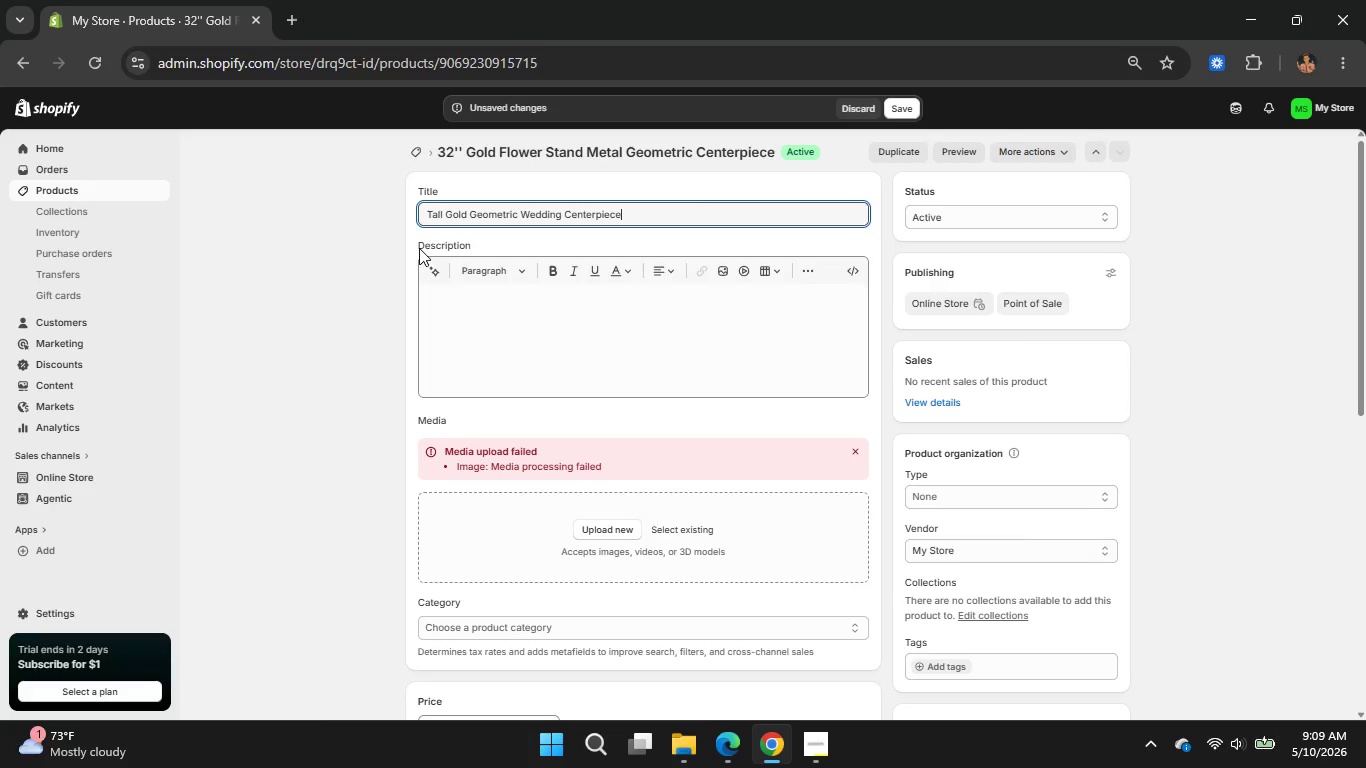 
type( Sa)
key(Backspace)
type(tand)
 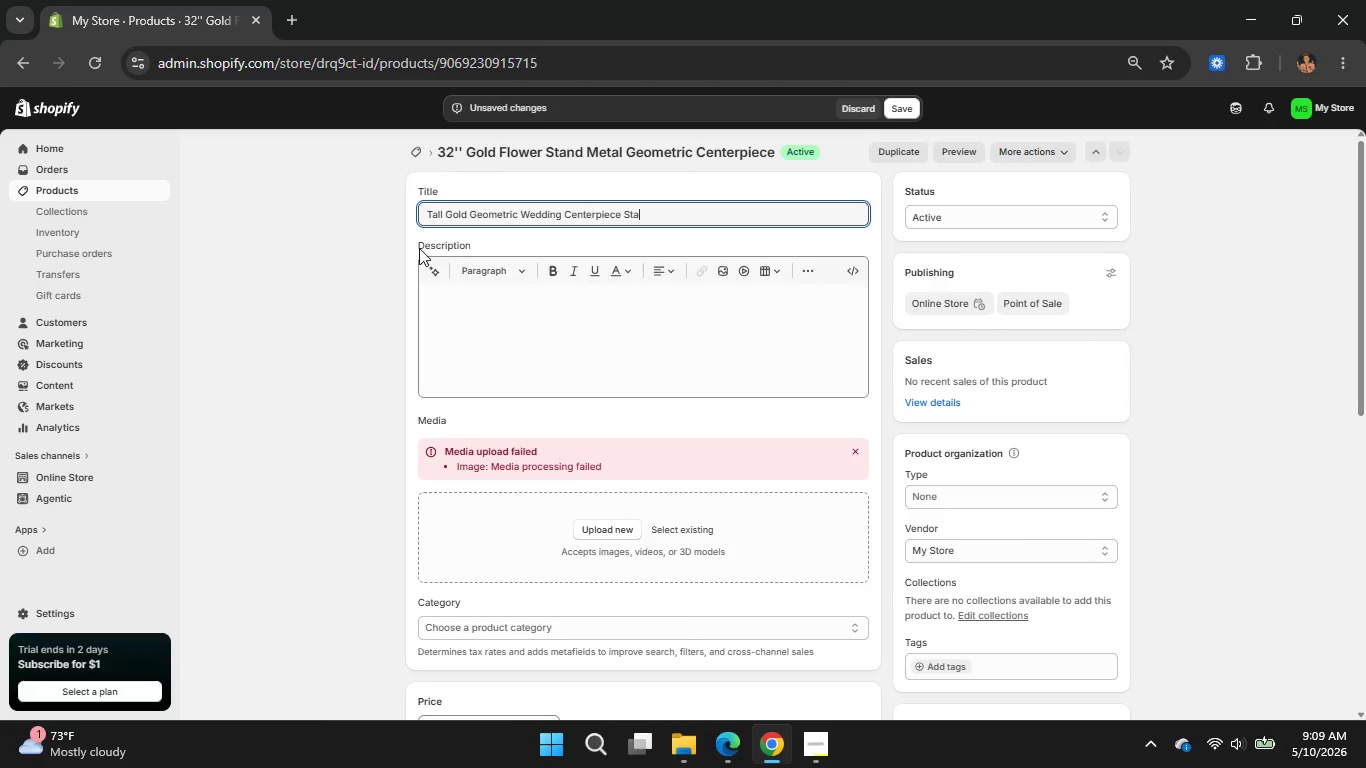 
type(-32 Inch)
 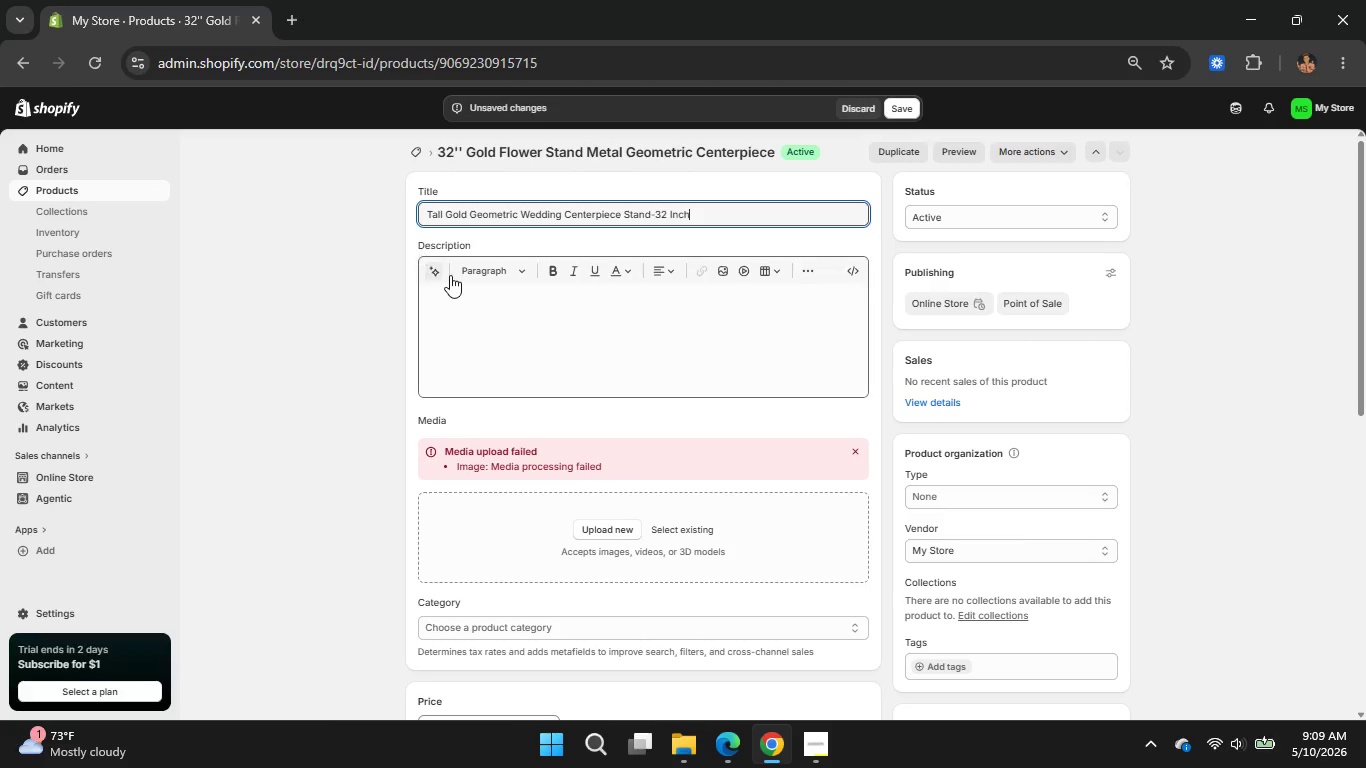 
left_click([545, 325])
 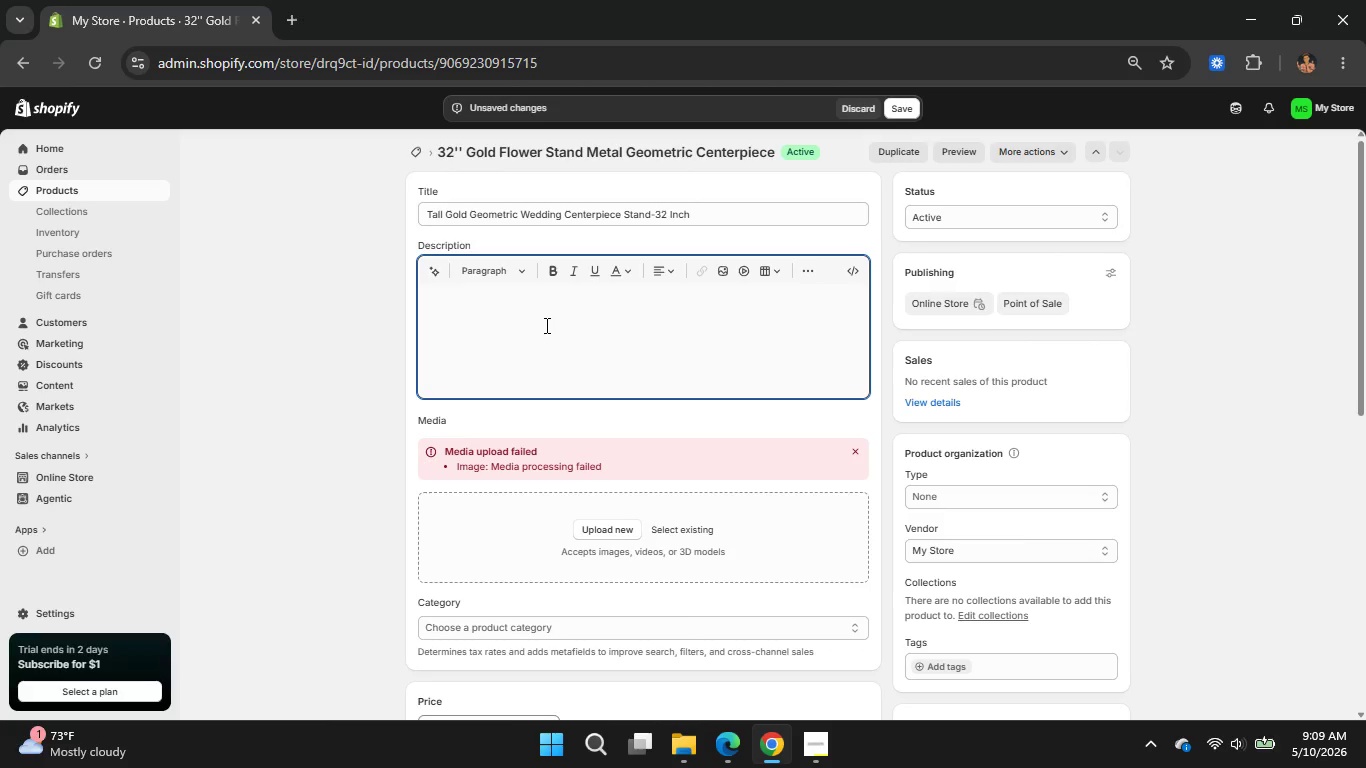 
wait(12.91)
 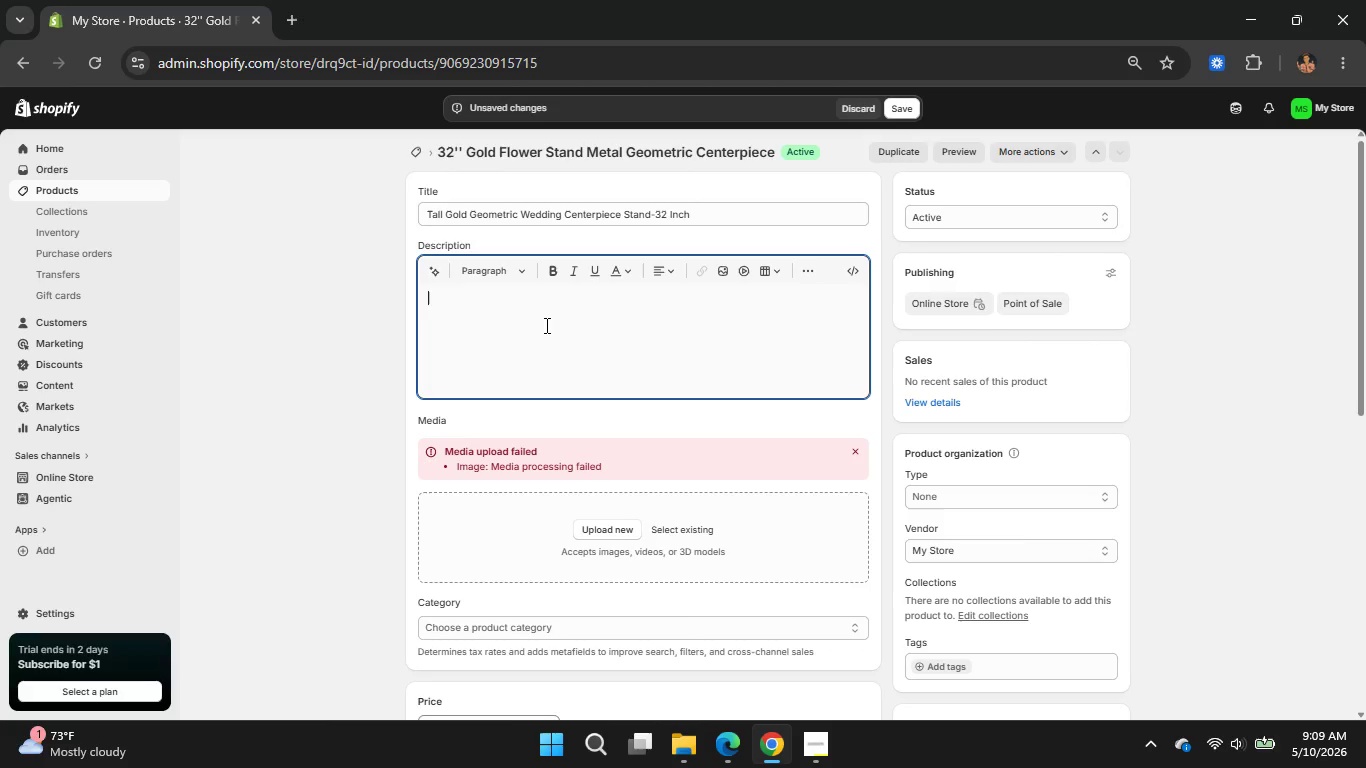 
type(Create elegant wedding table displays with )
 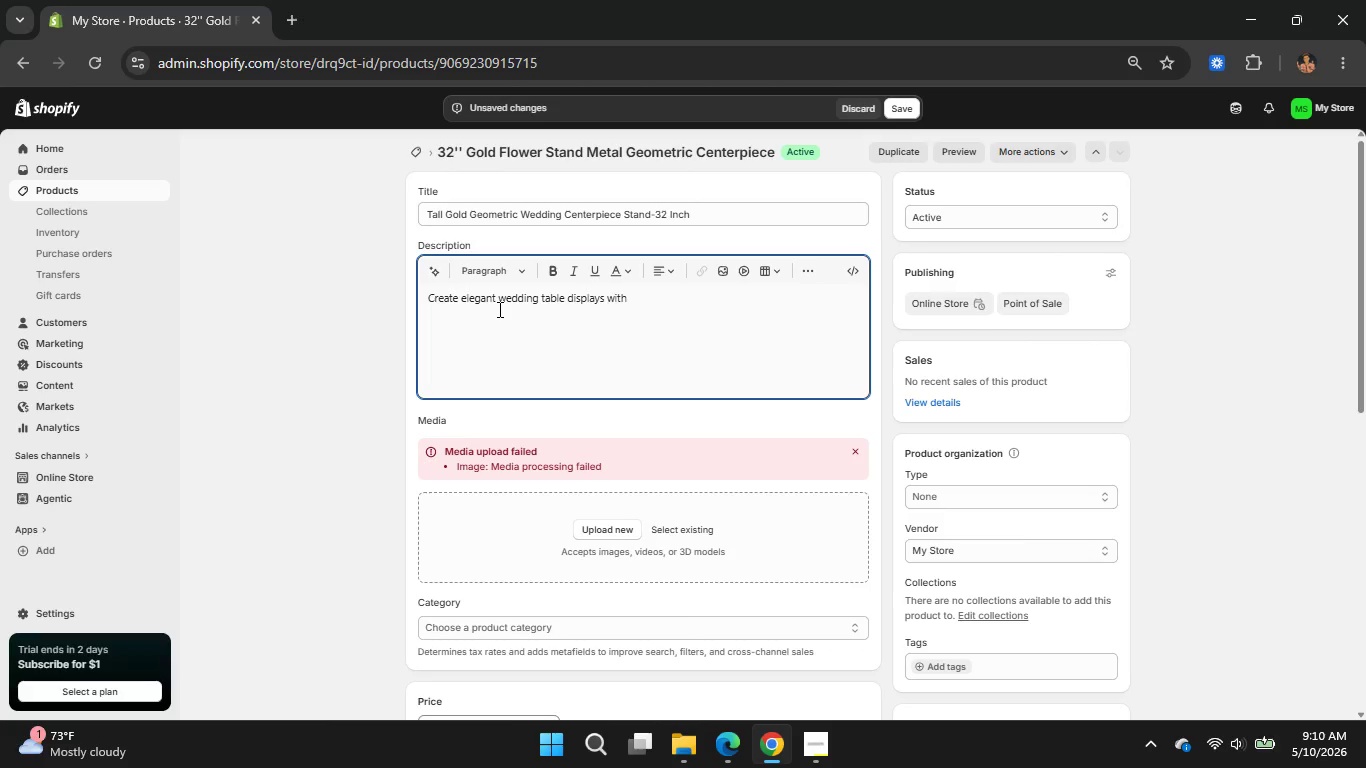 
type(this tall geometric )
 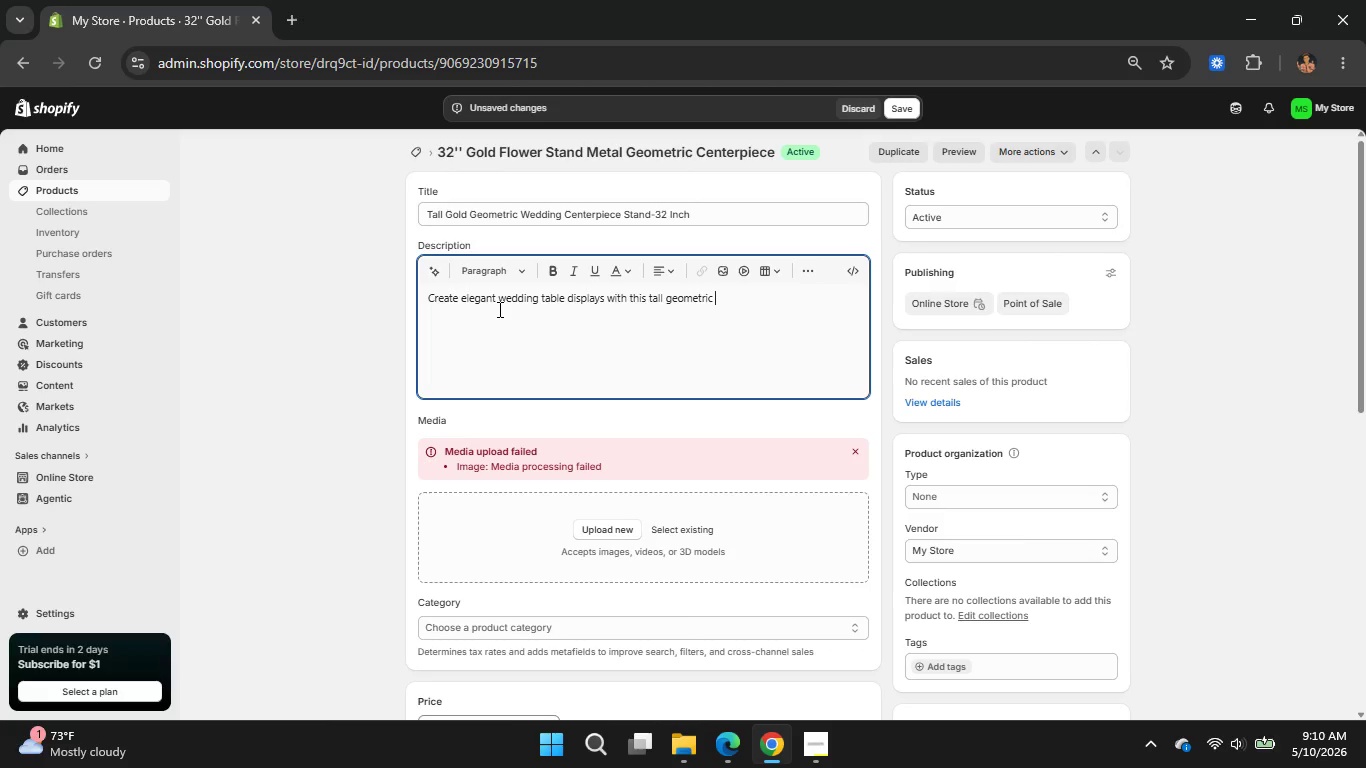 
wait(5.31)
 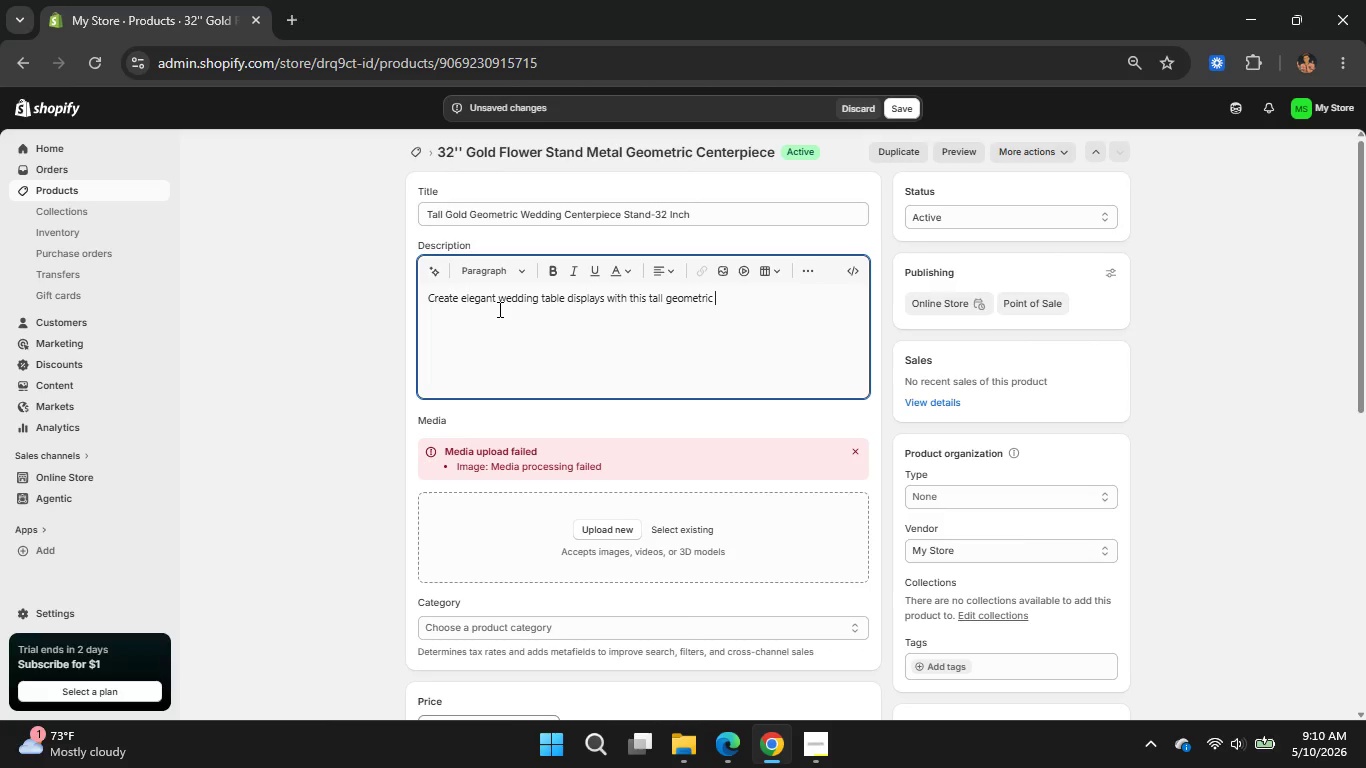 
type(centerpiece stand )
 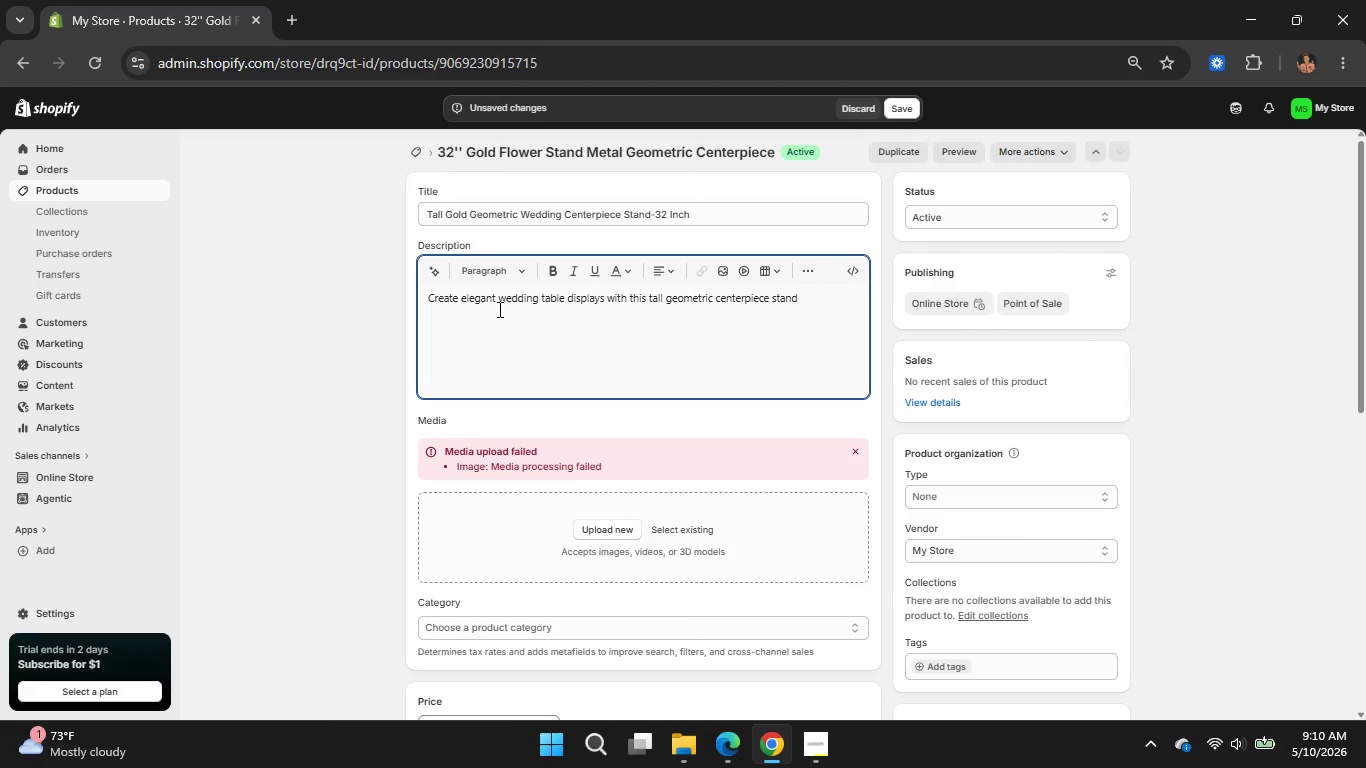 
type(featuring a durable )
 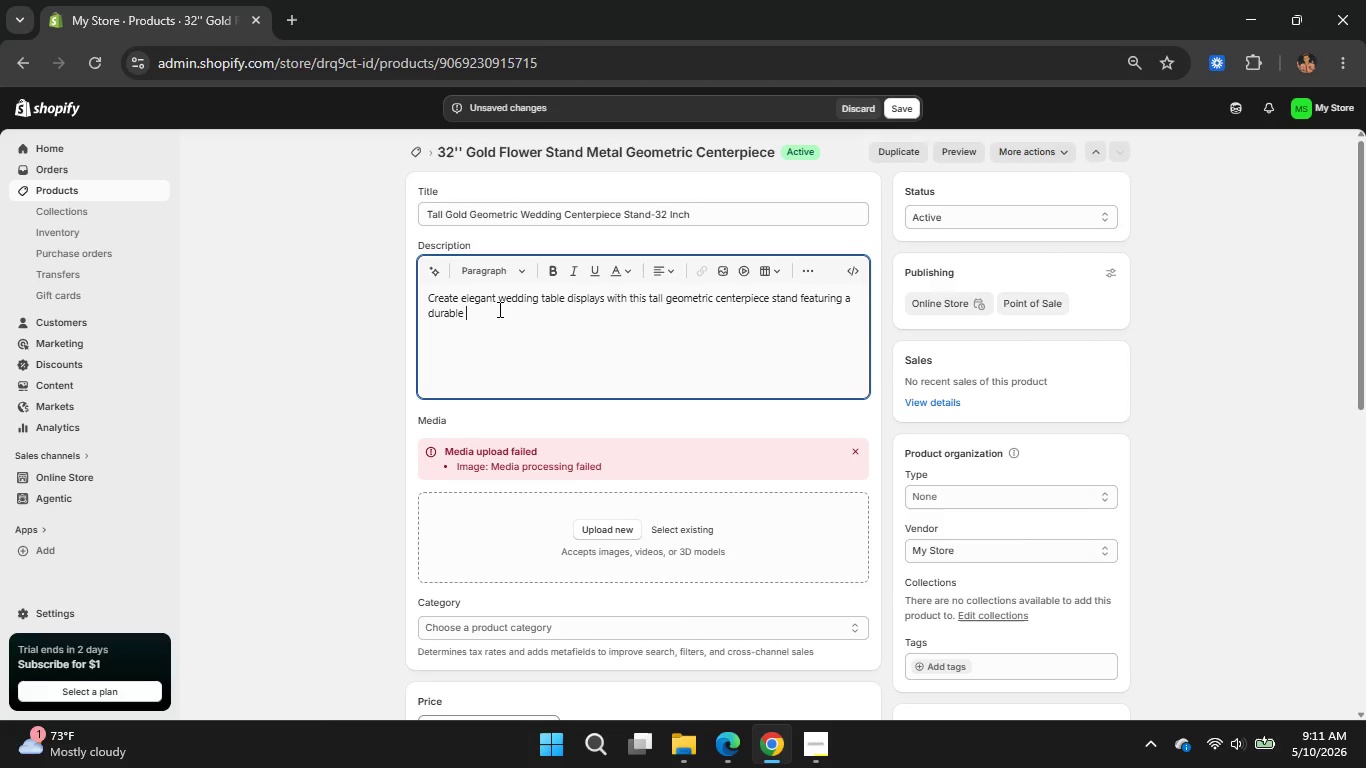 
type(gold metal)
 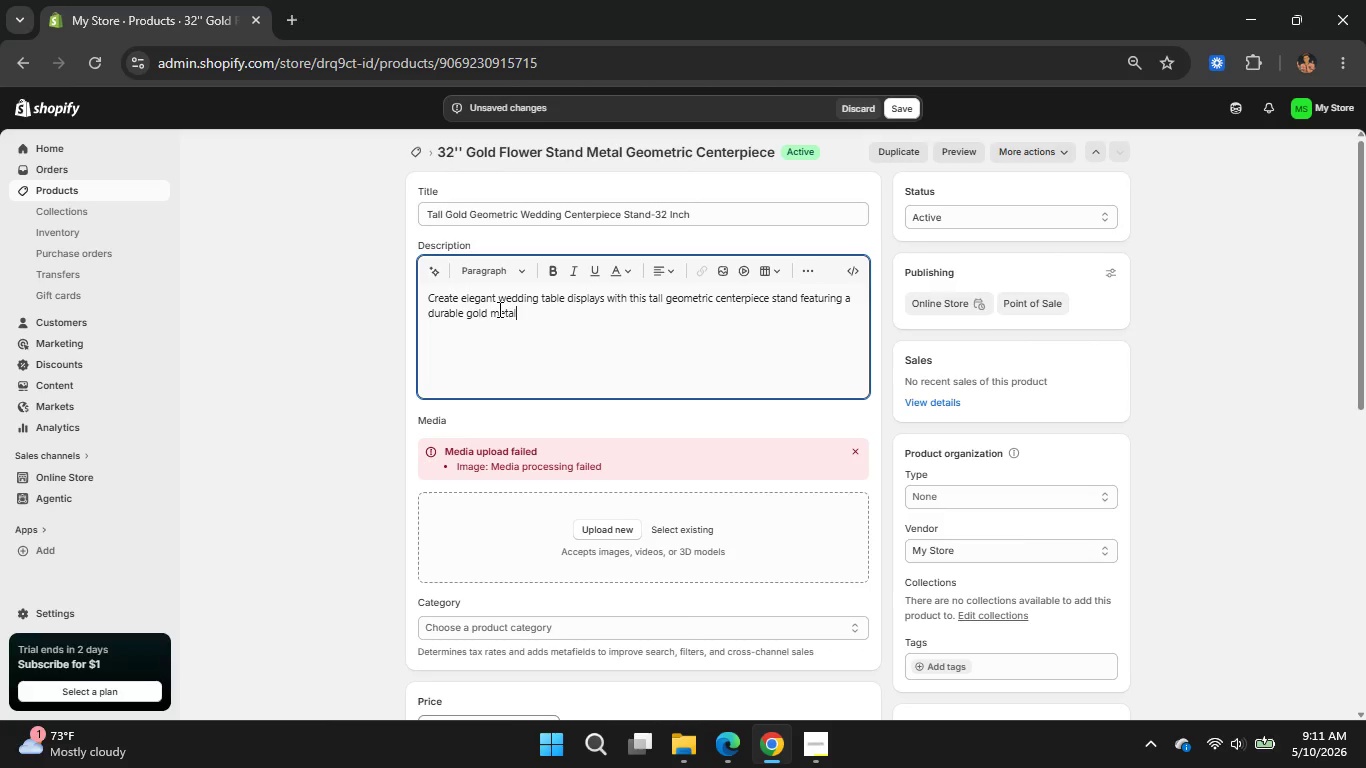 
type( finish anf)
key(Backspace)
type(d )
 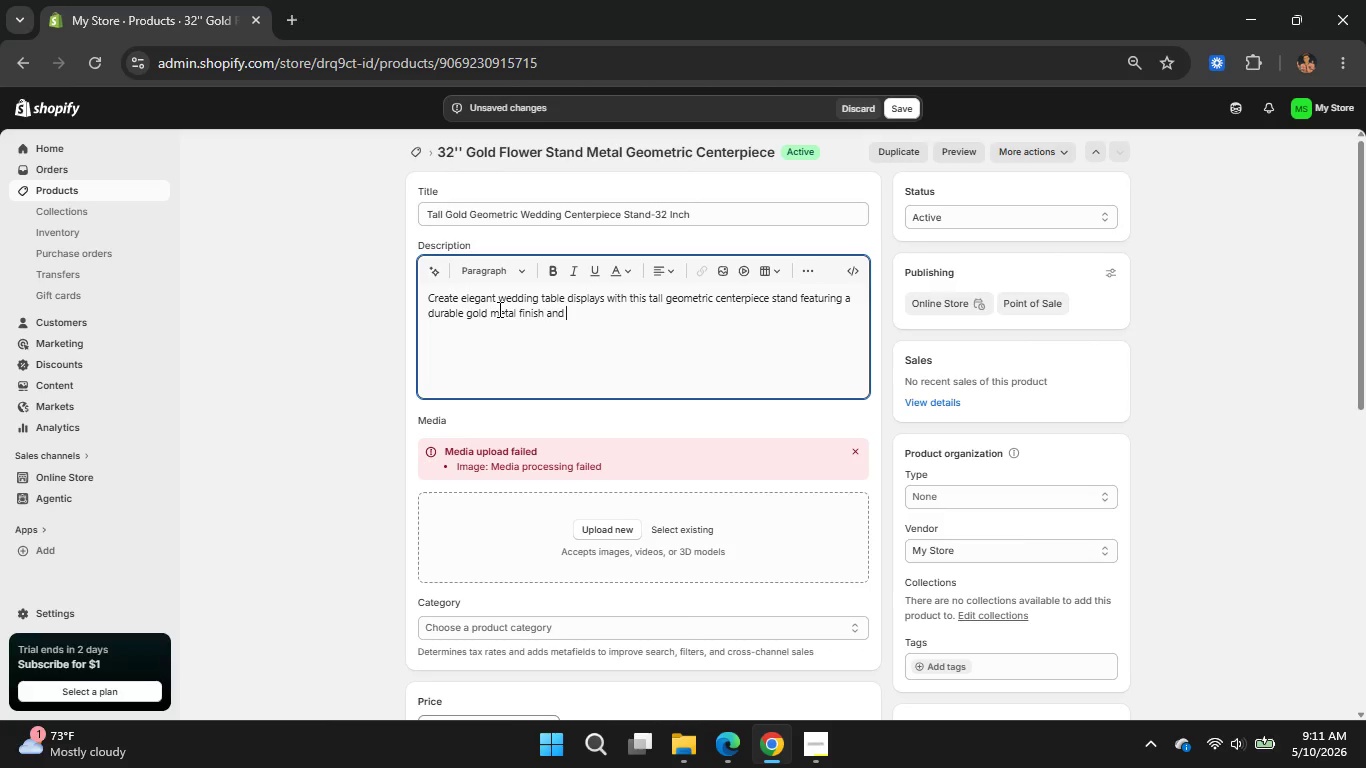 
type(modern open-frame)
 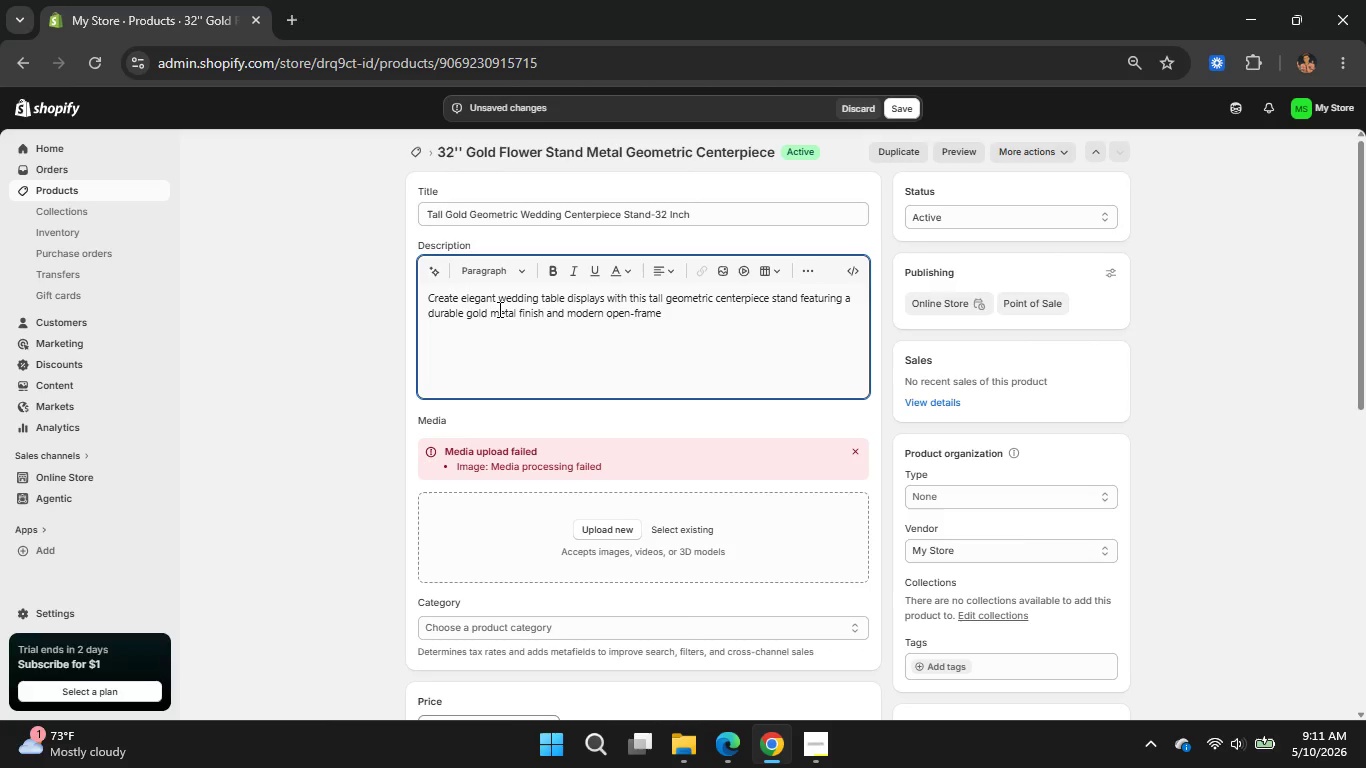 
type( styling.\)
key(Backspace)
 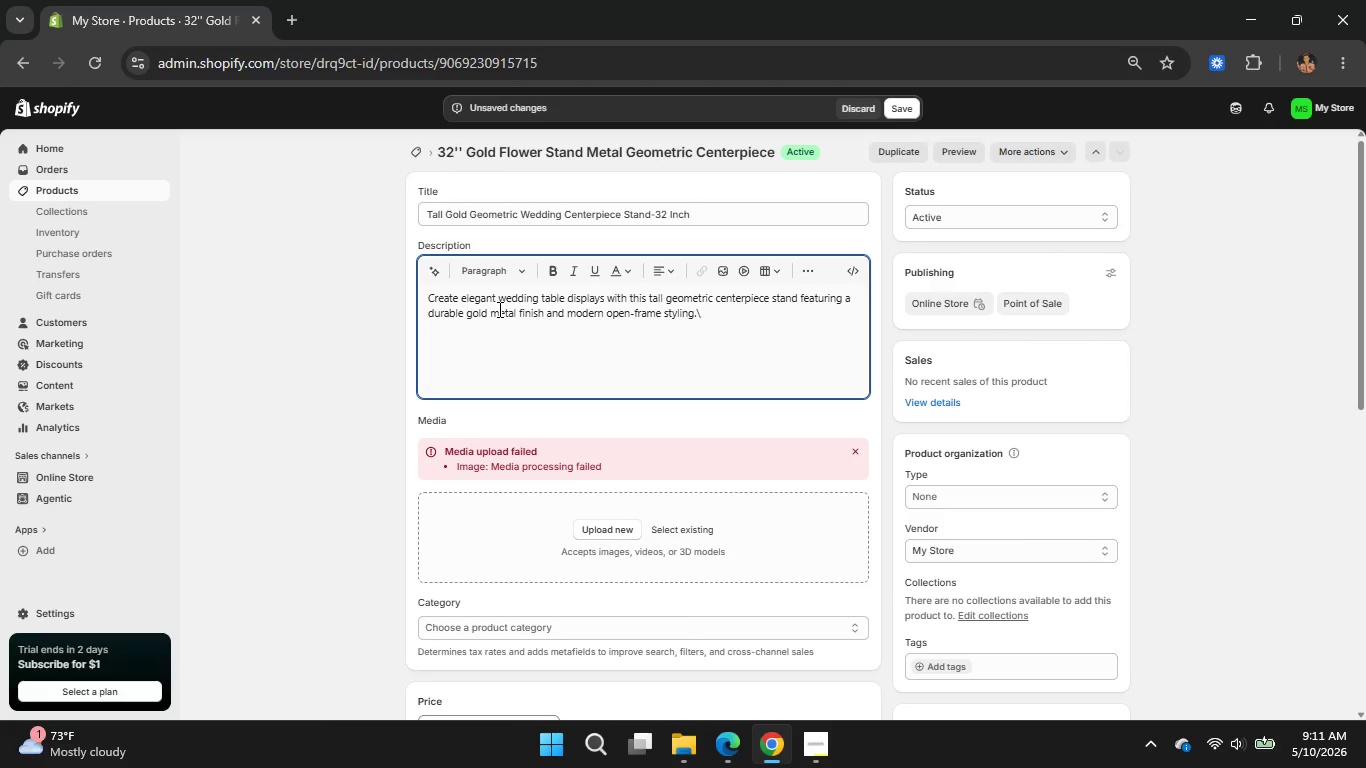 
key(Enter)
 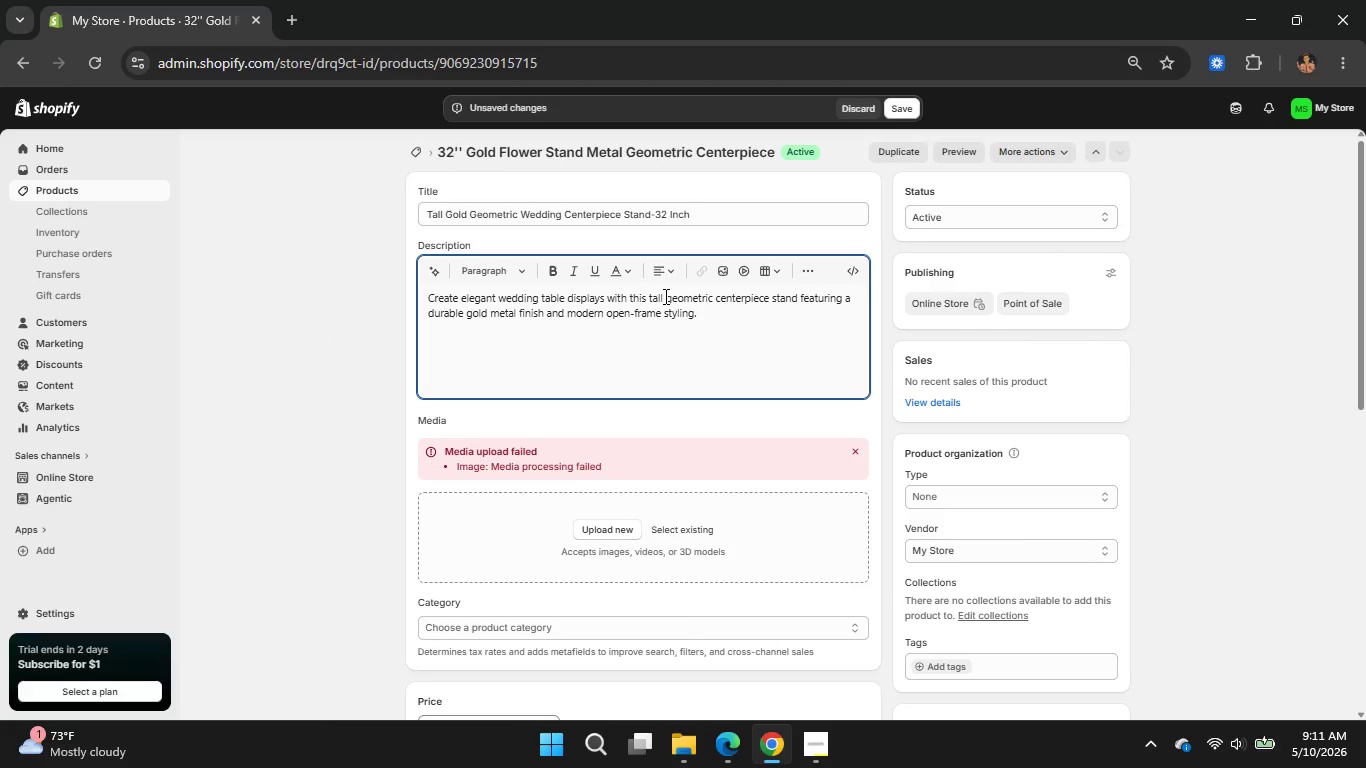 
left_click([807, 272])
 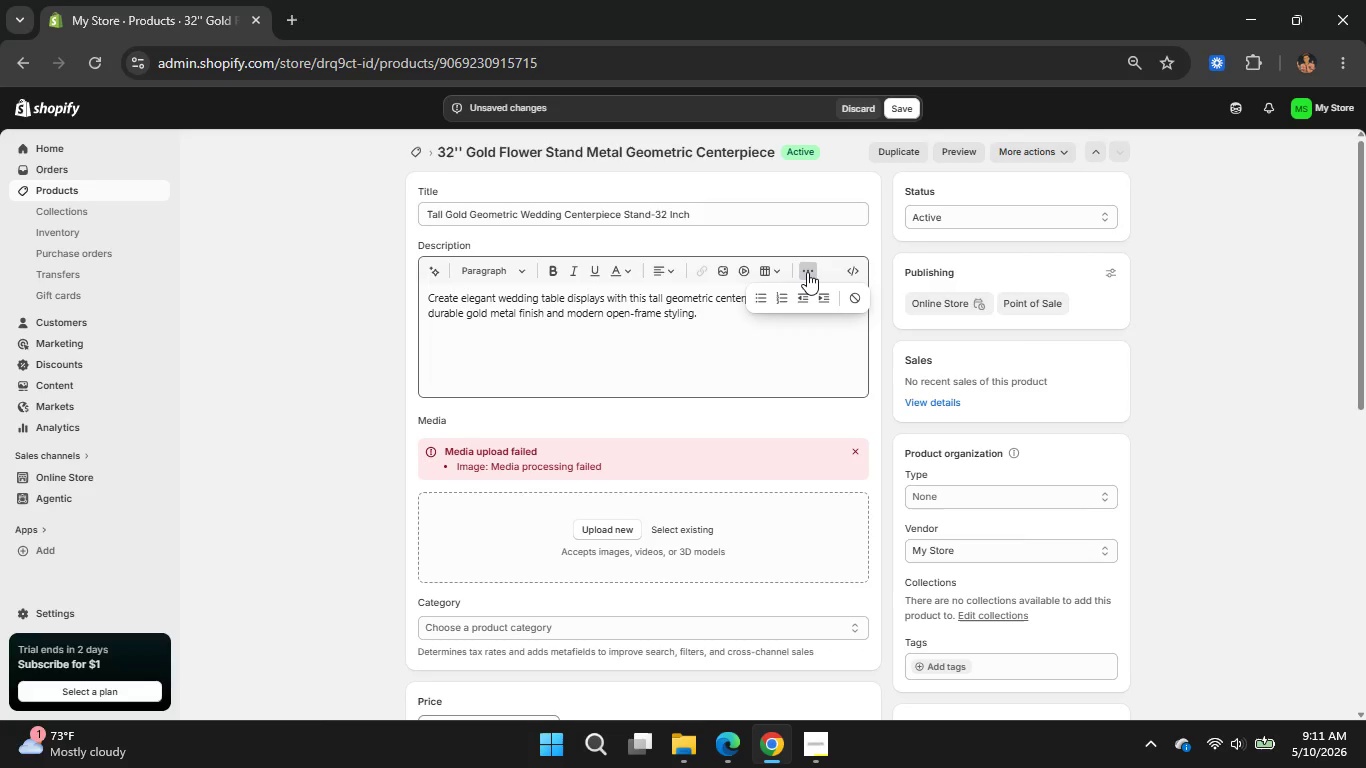 
left_click([763, 295])
 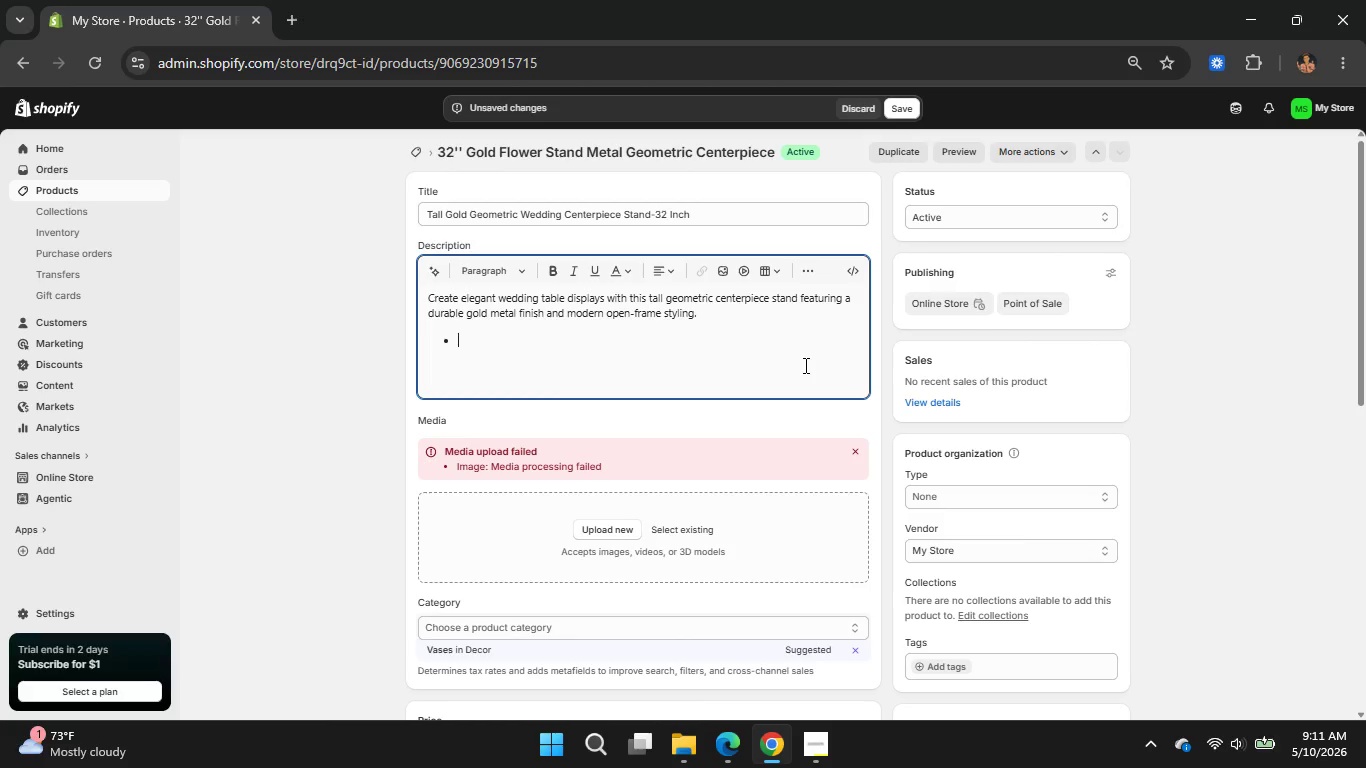 
wait(7.03)
 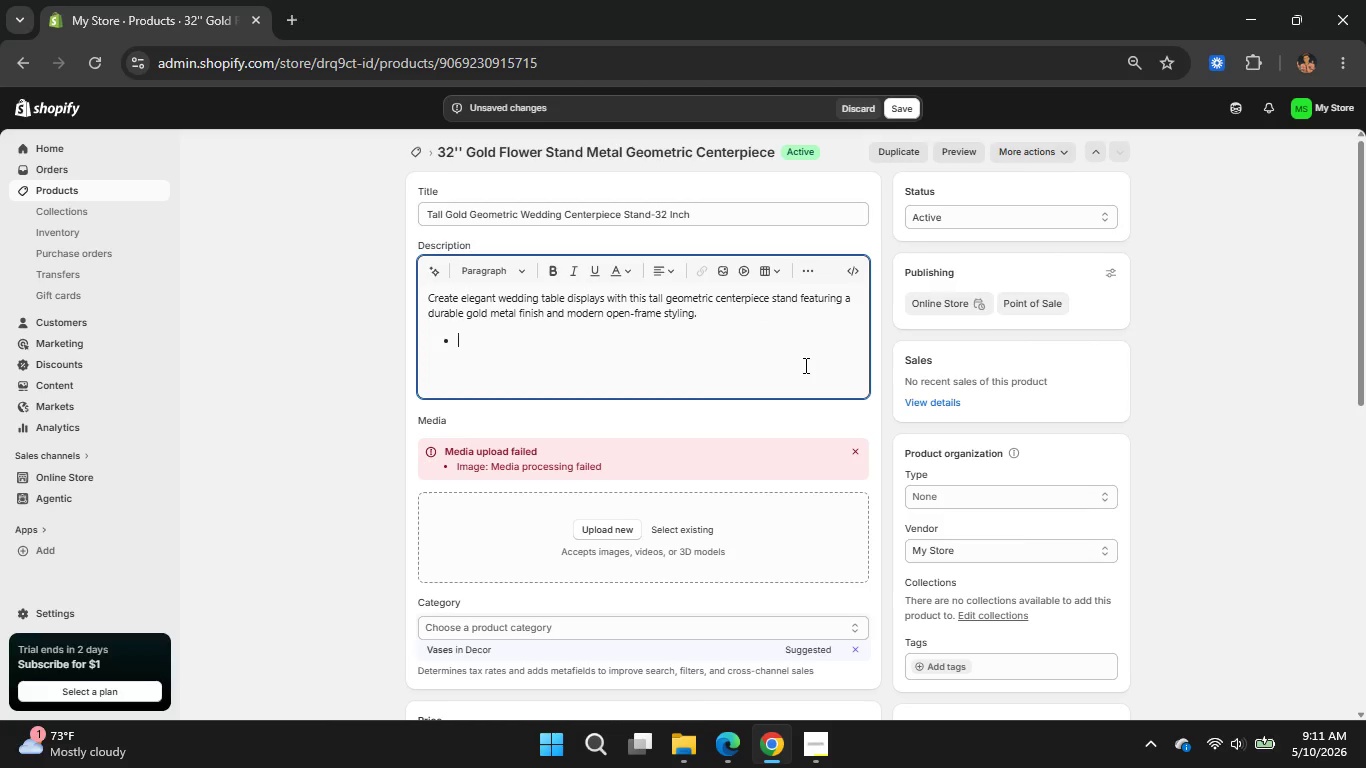 
type(Stury)
key(Backspace)
type(dy )
 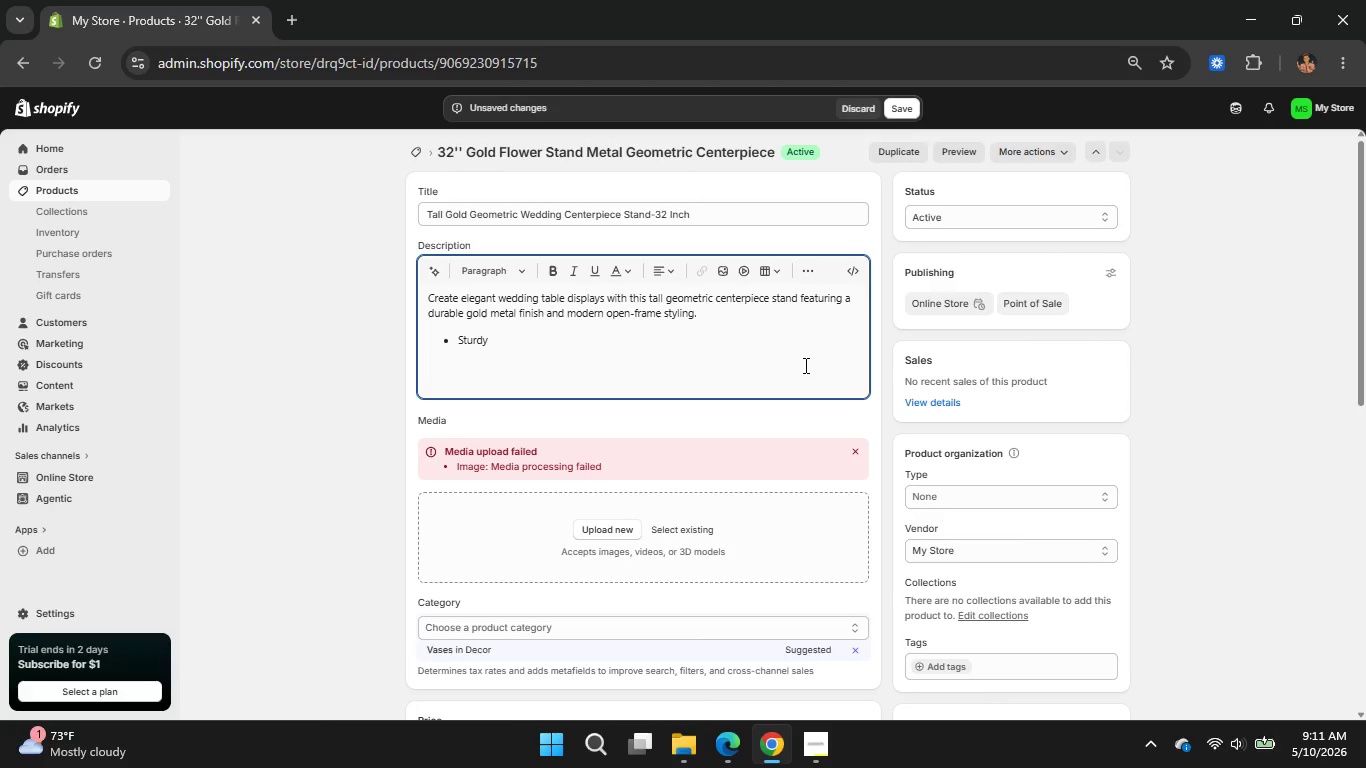 
type(metal construction)
 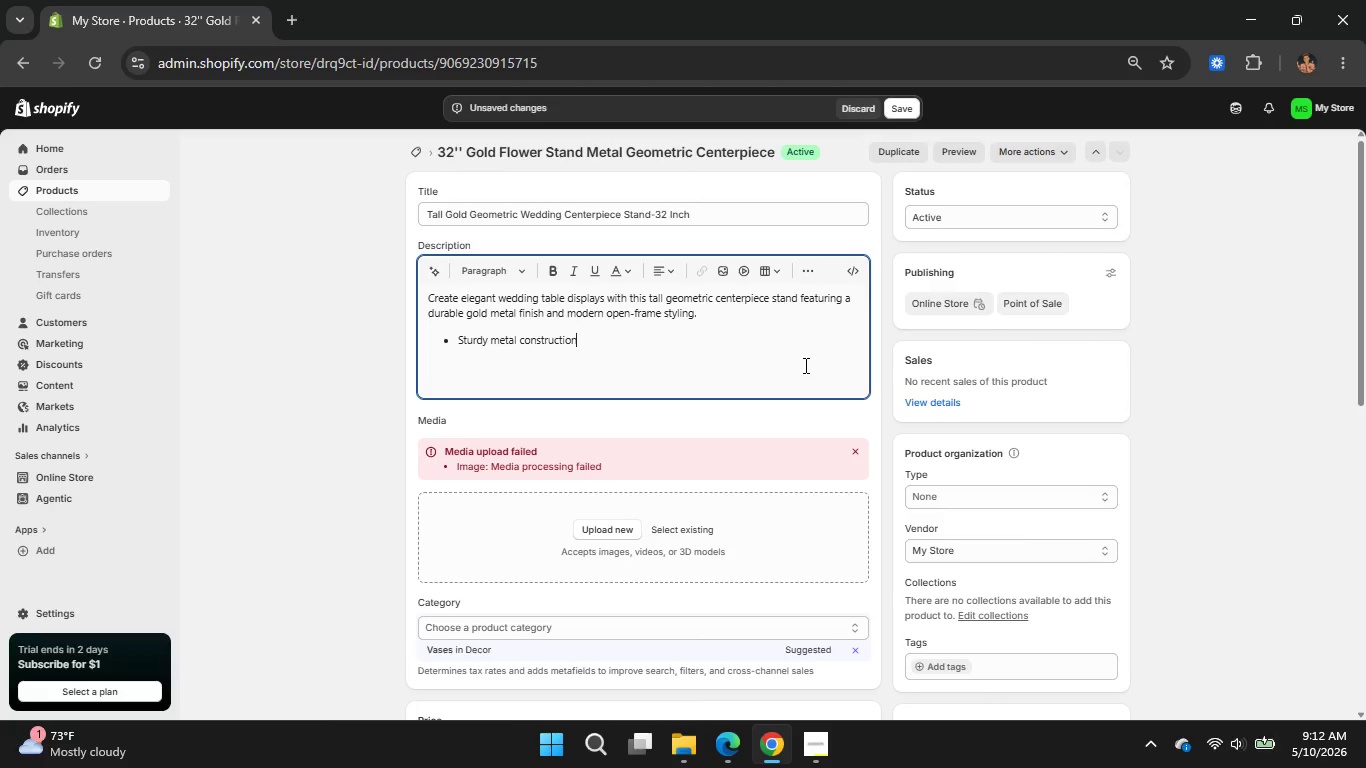 
wait(5.92)
 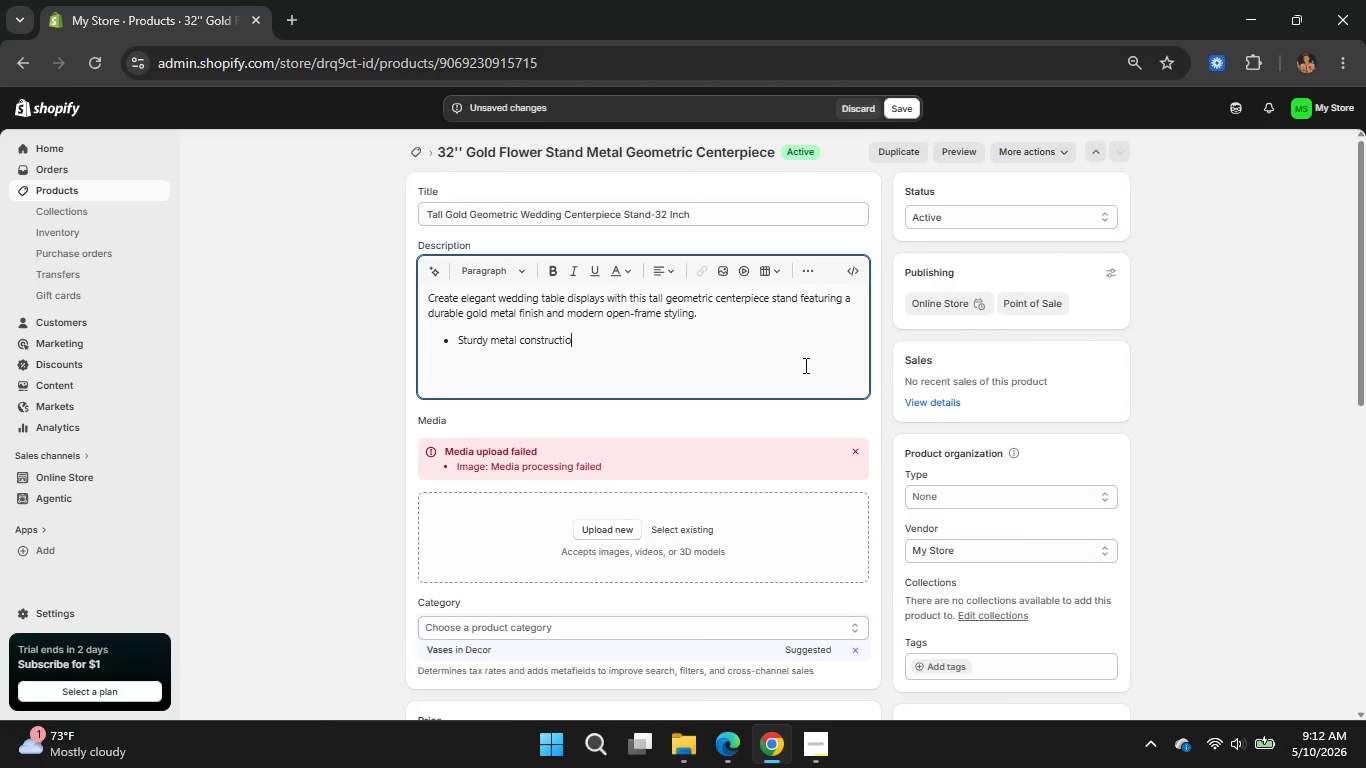 
type( for floral)
 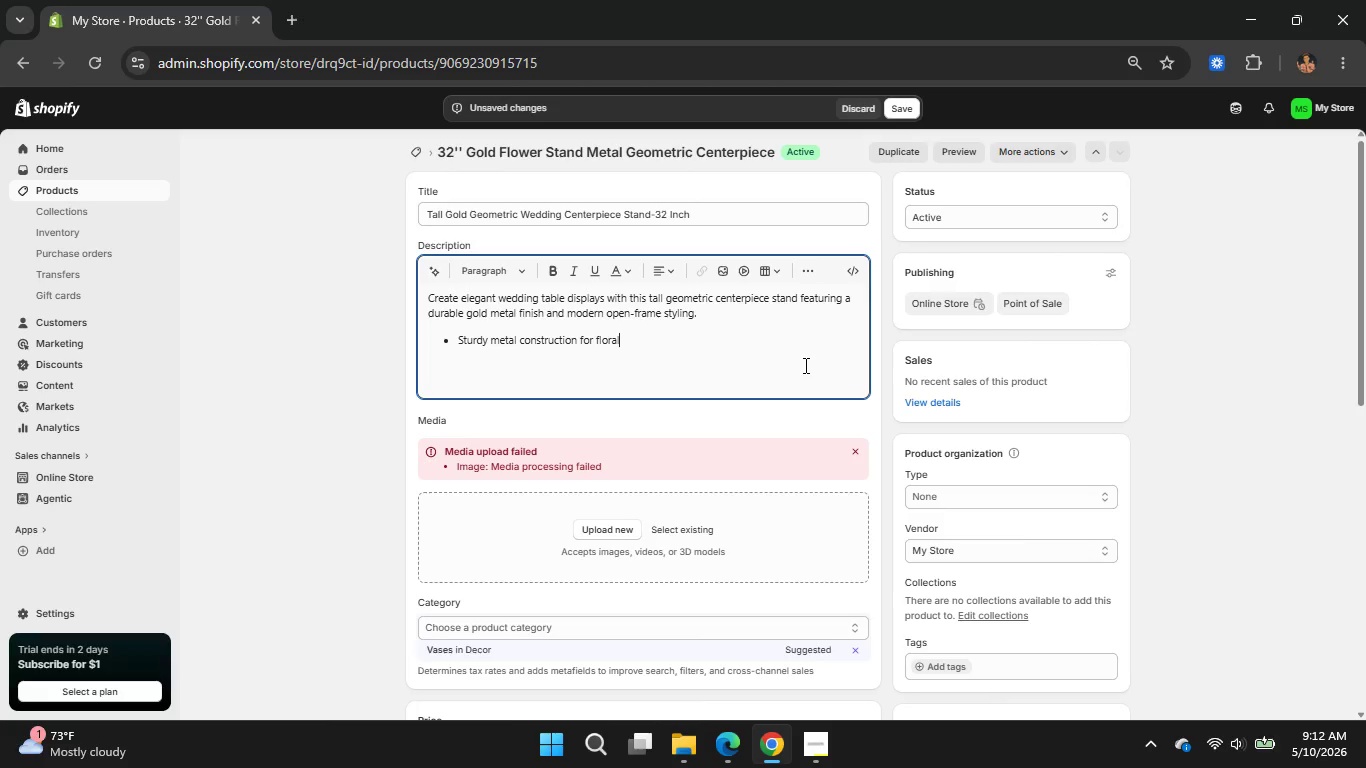 
wait(5.2)
 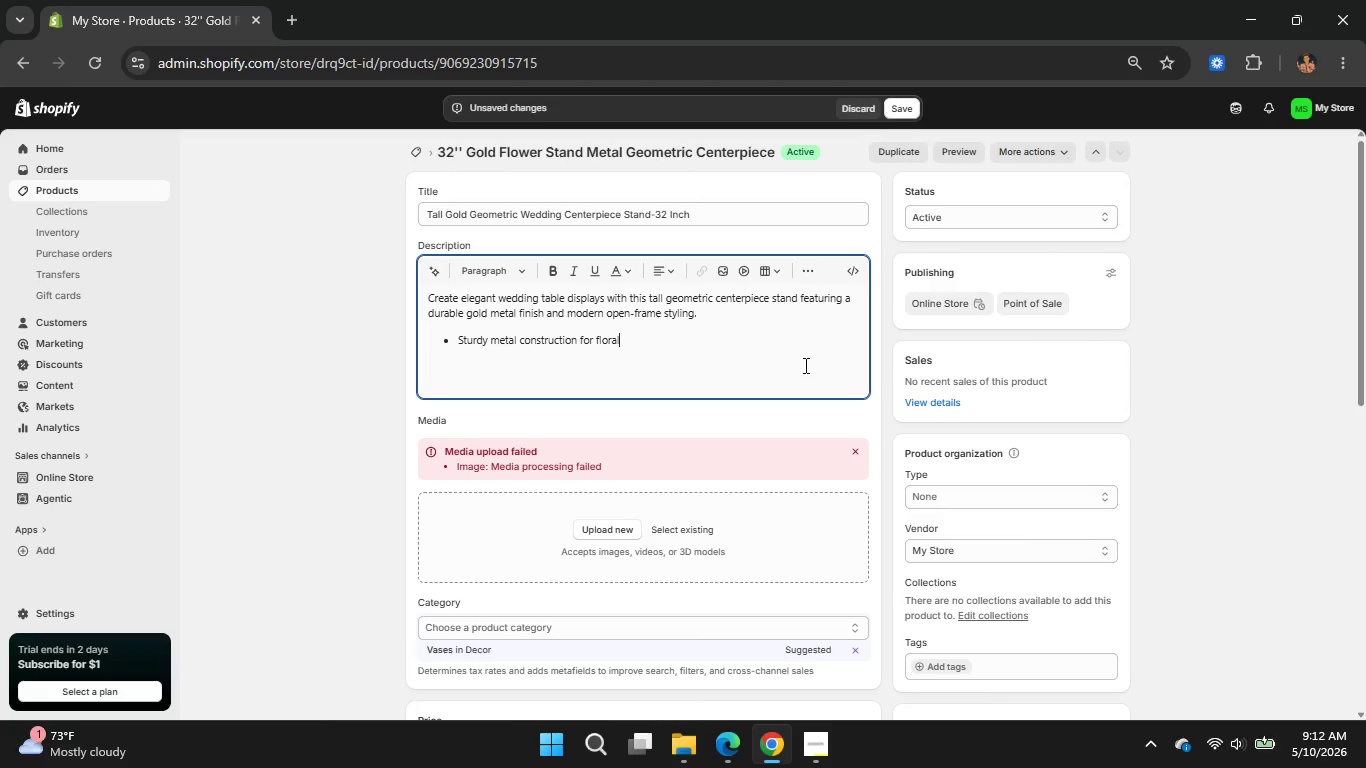 
type( arrangments)
 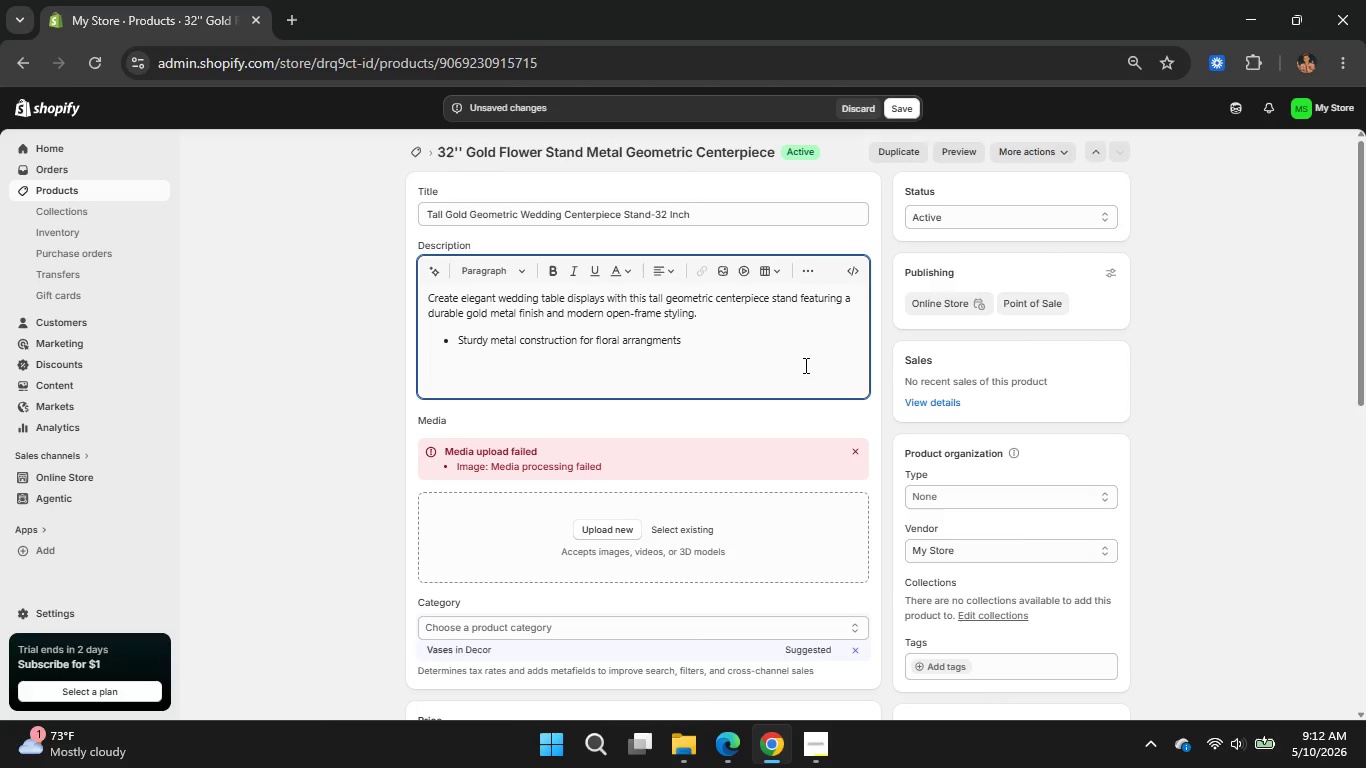 
wait(6.0)
 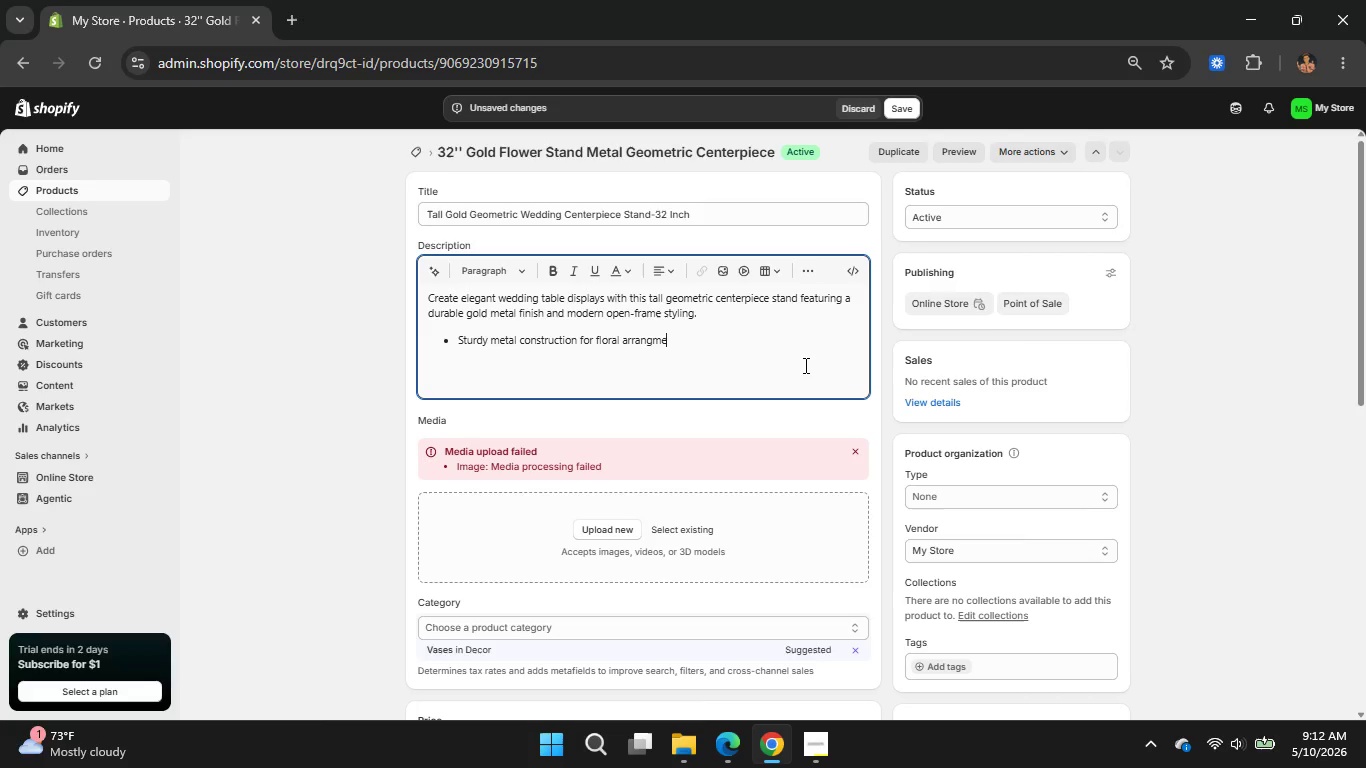 
key(Enter)
 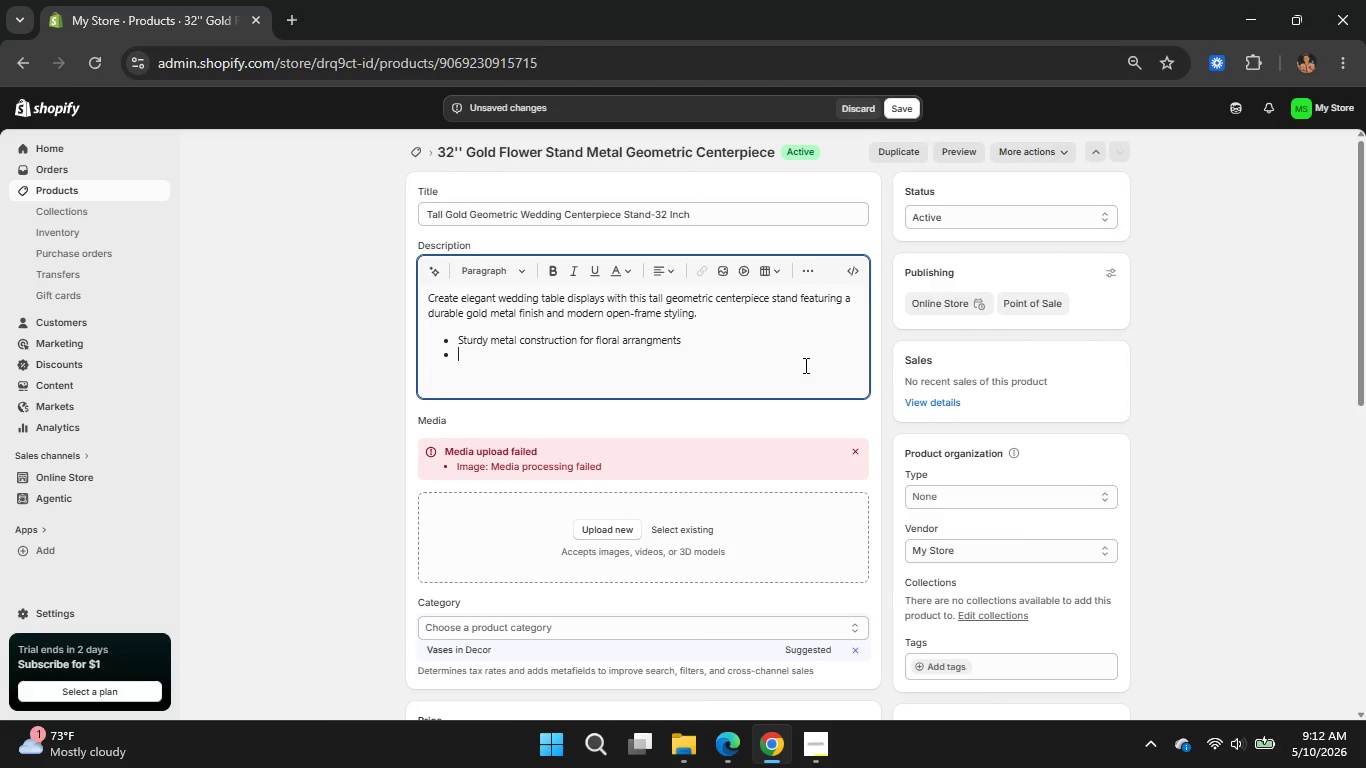 
type(Easy assembly )
 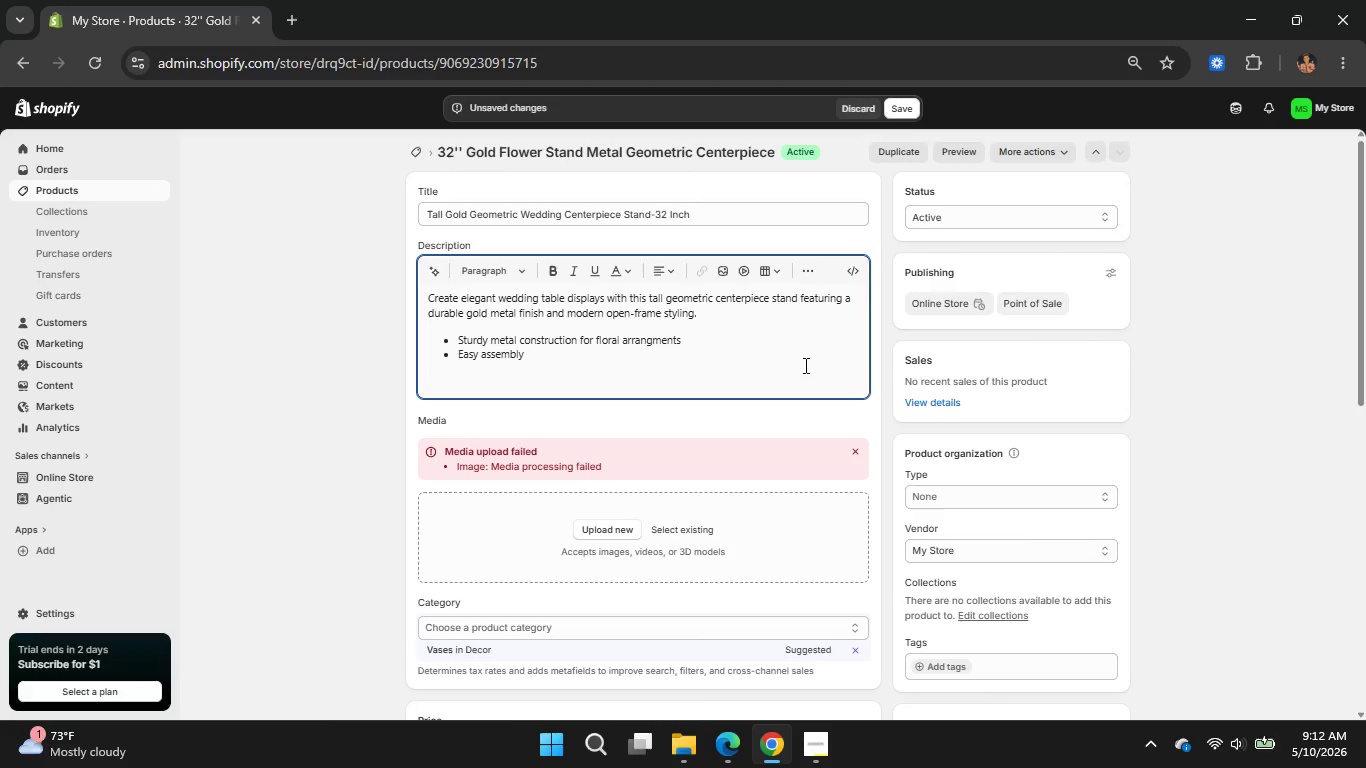 
type(for quick venue )
 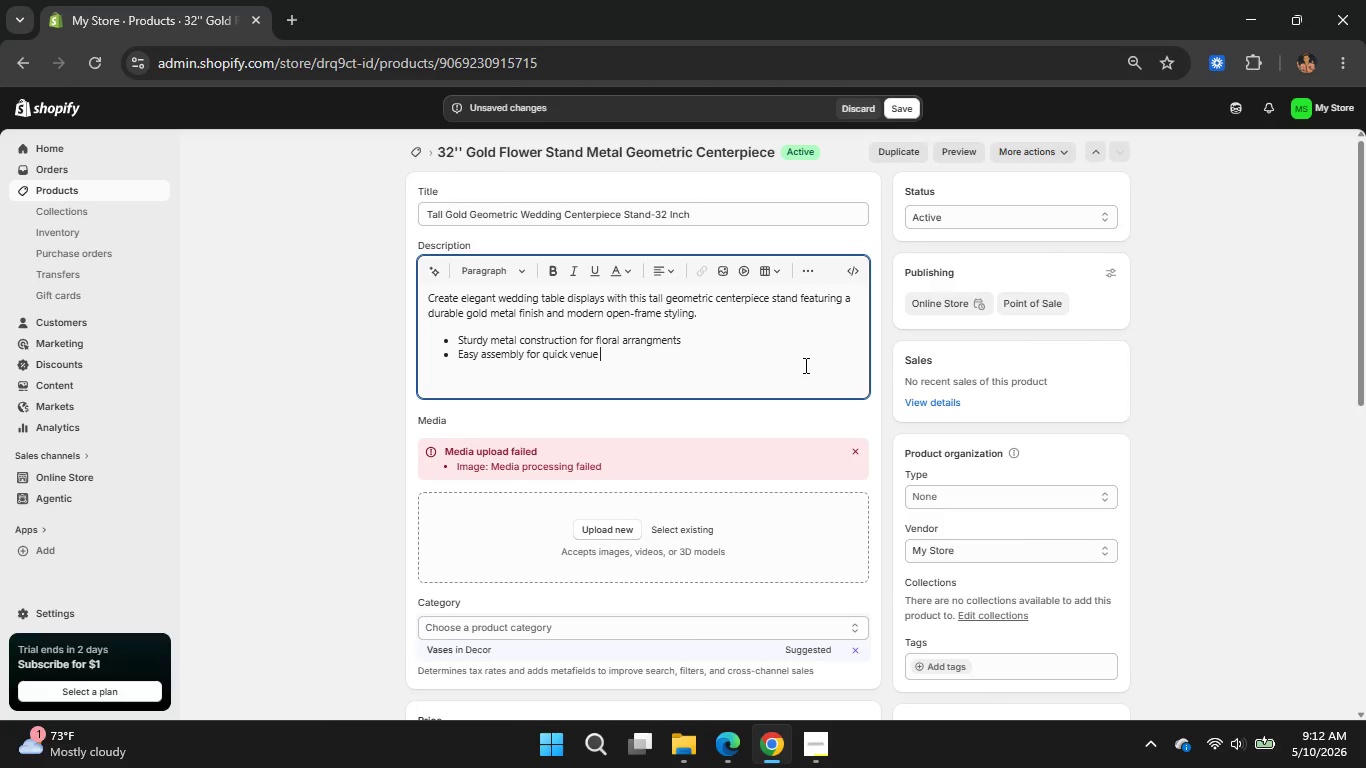 
type(setup)
 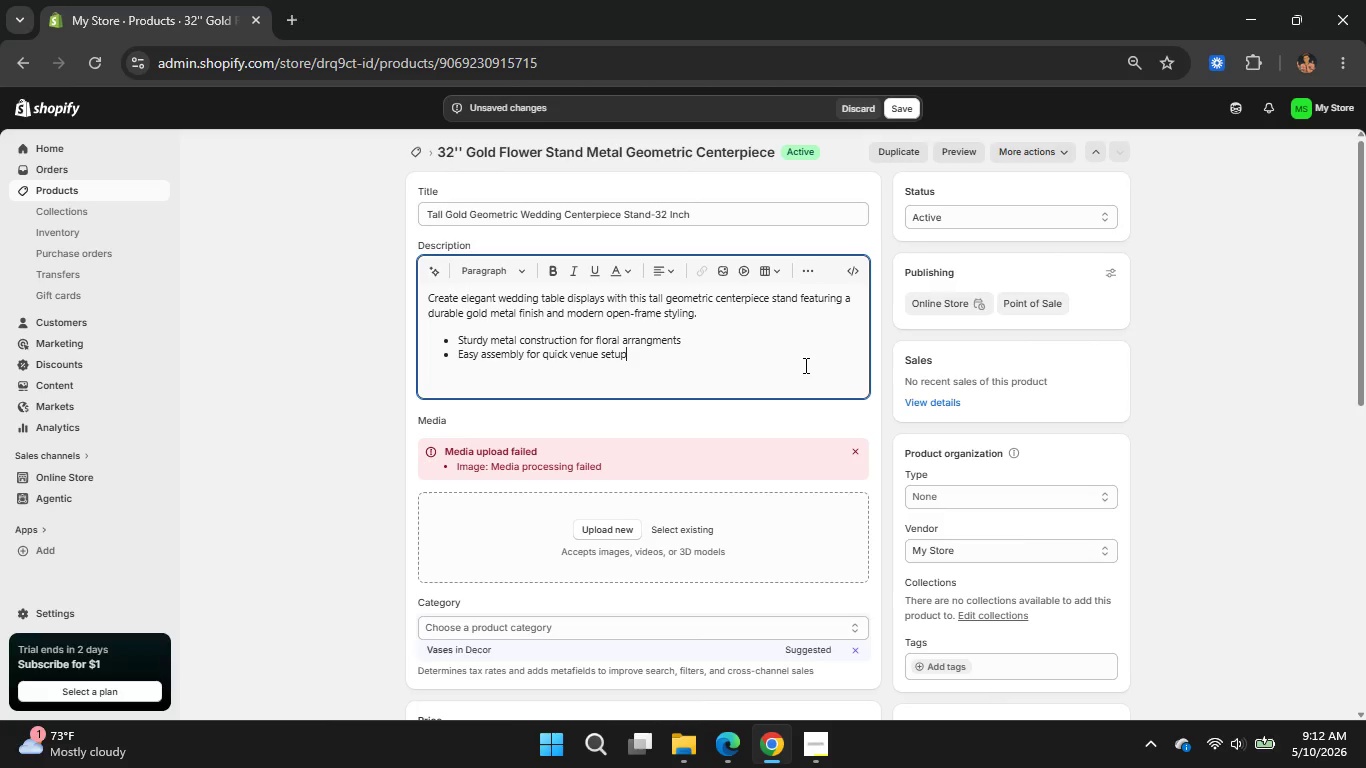 
key(Enter)
 